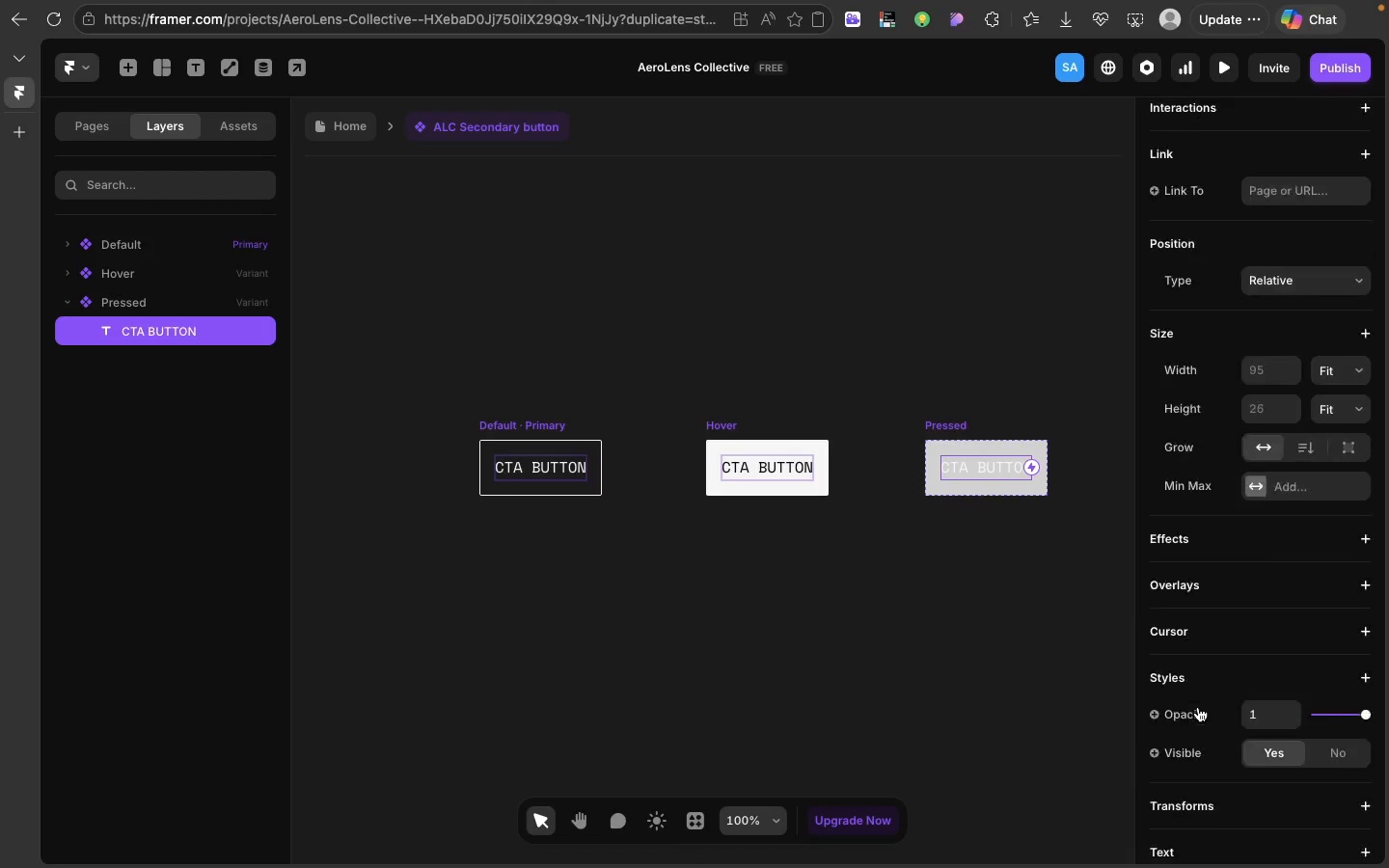 
scroll: coordinate [1198, 707], scroll_direction: down, amount: 42.0
 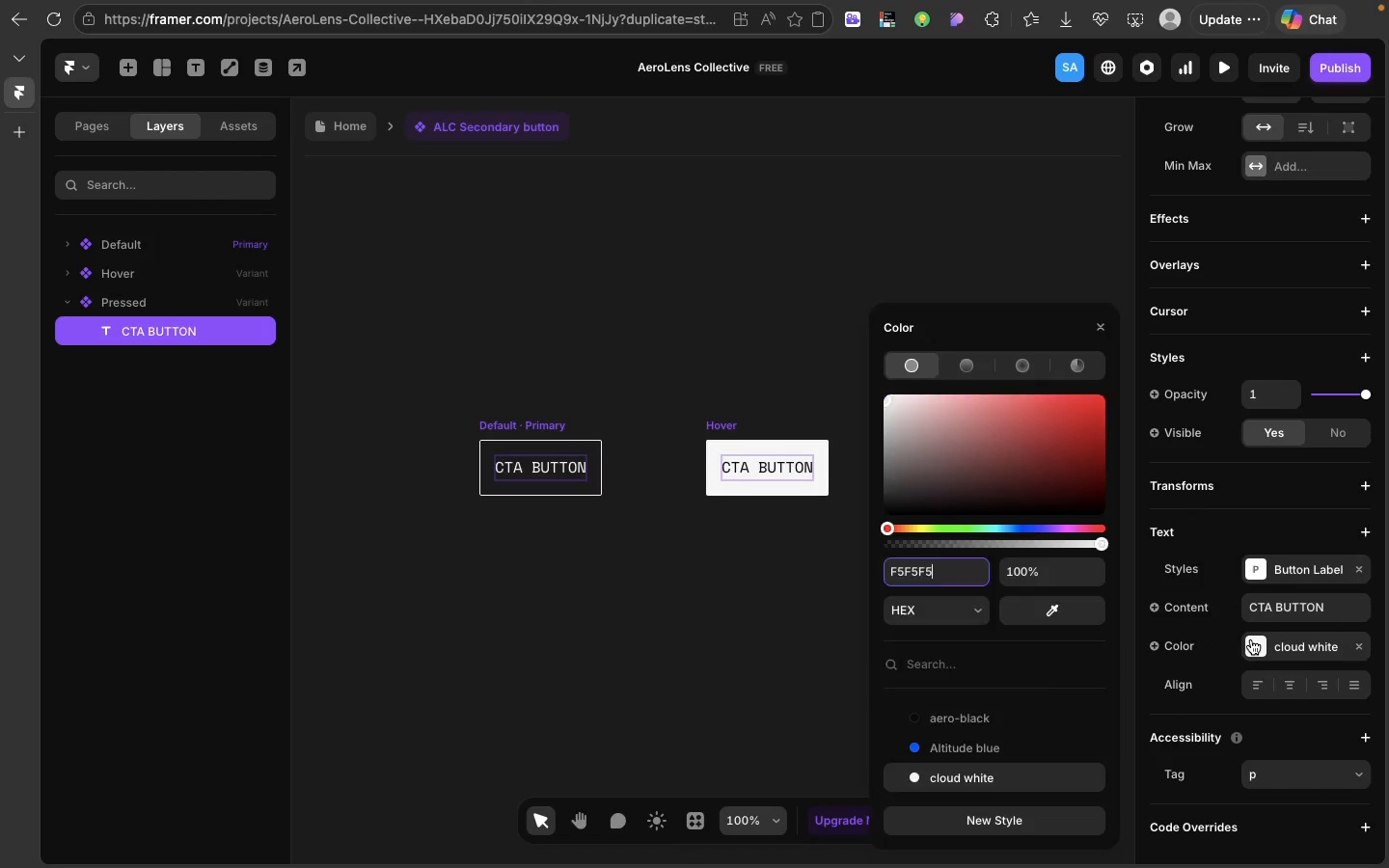 
left_click([1251, 639])
 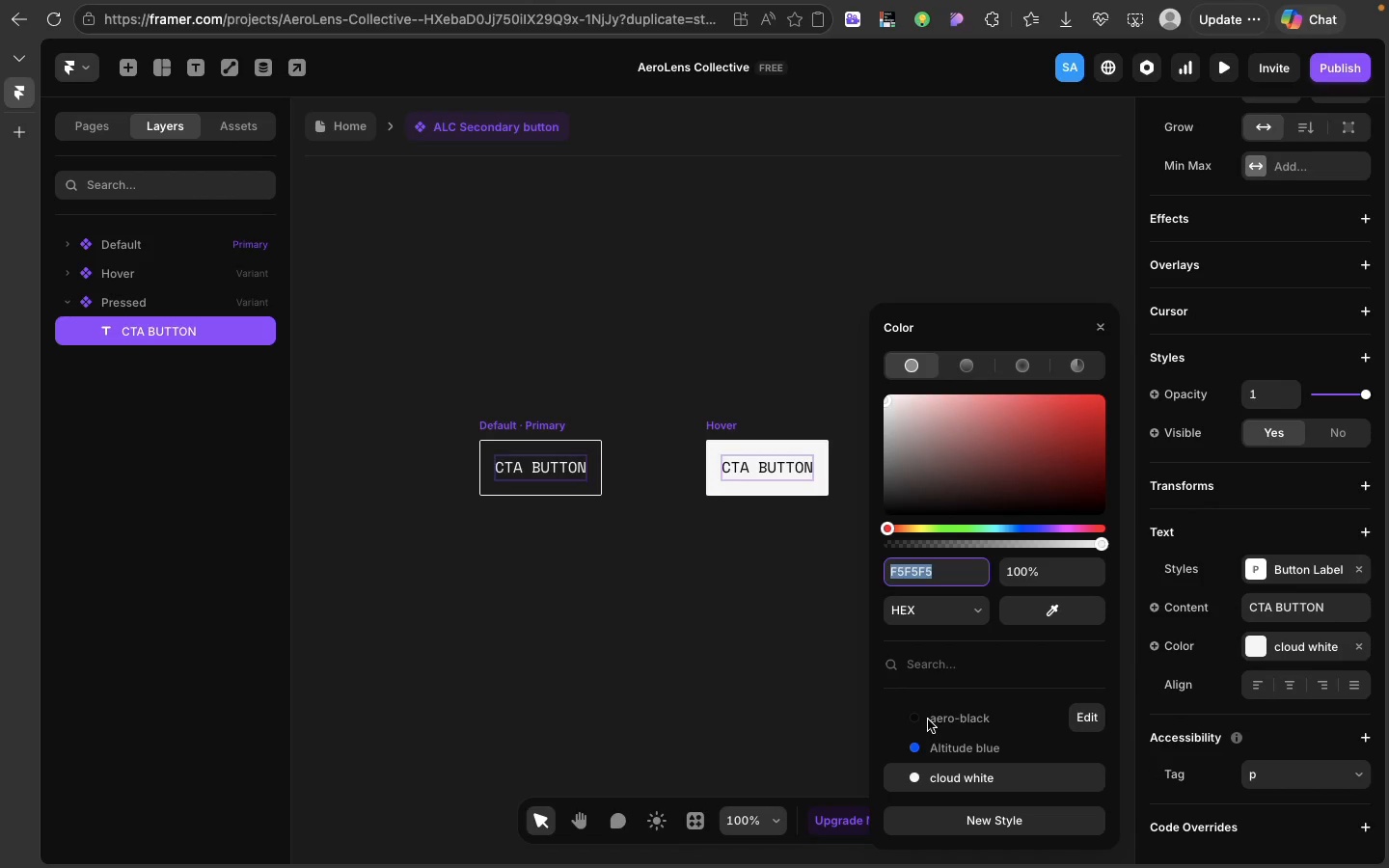 
left_click([928, 719])
 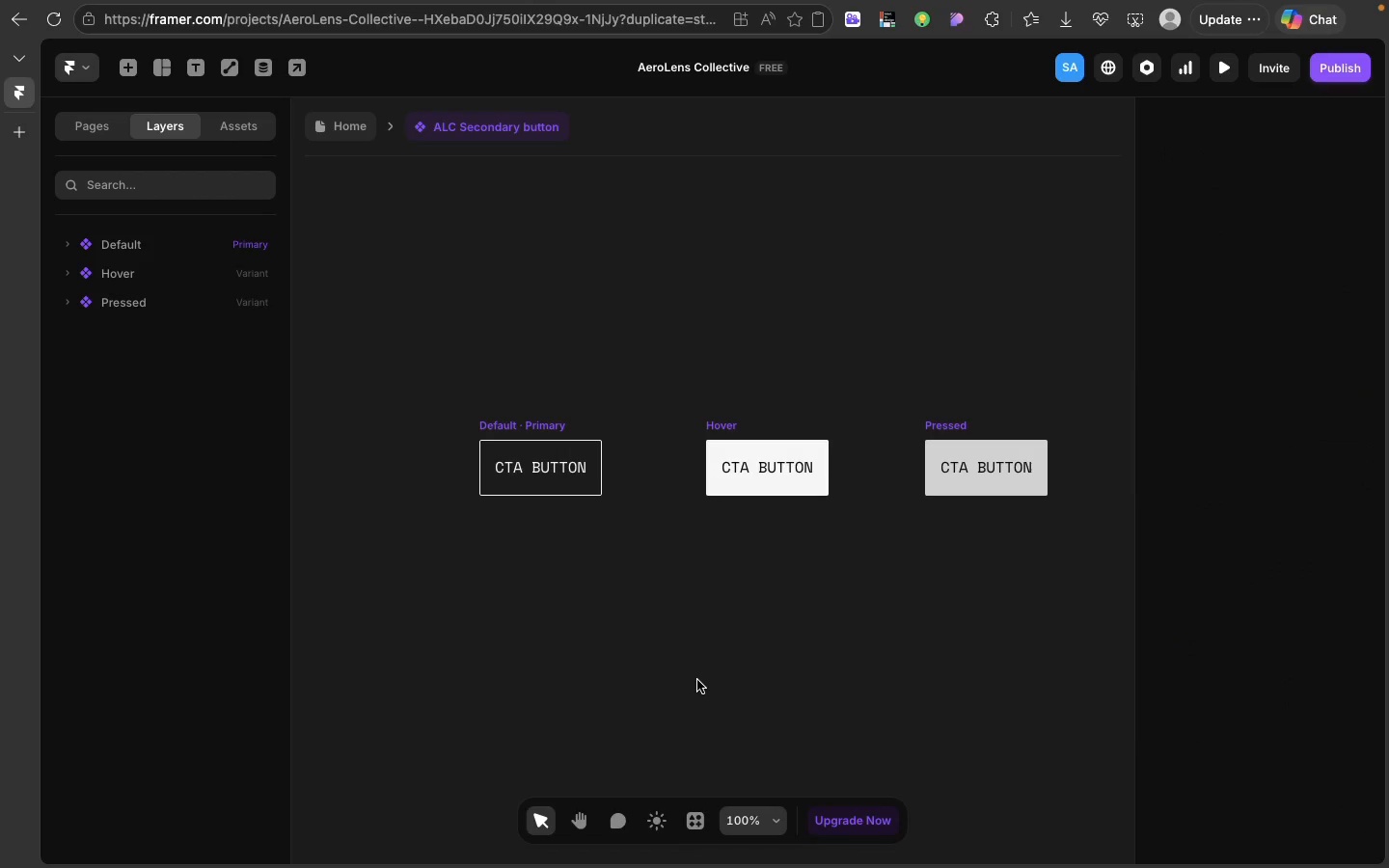 
left_click([697, 680])
 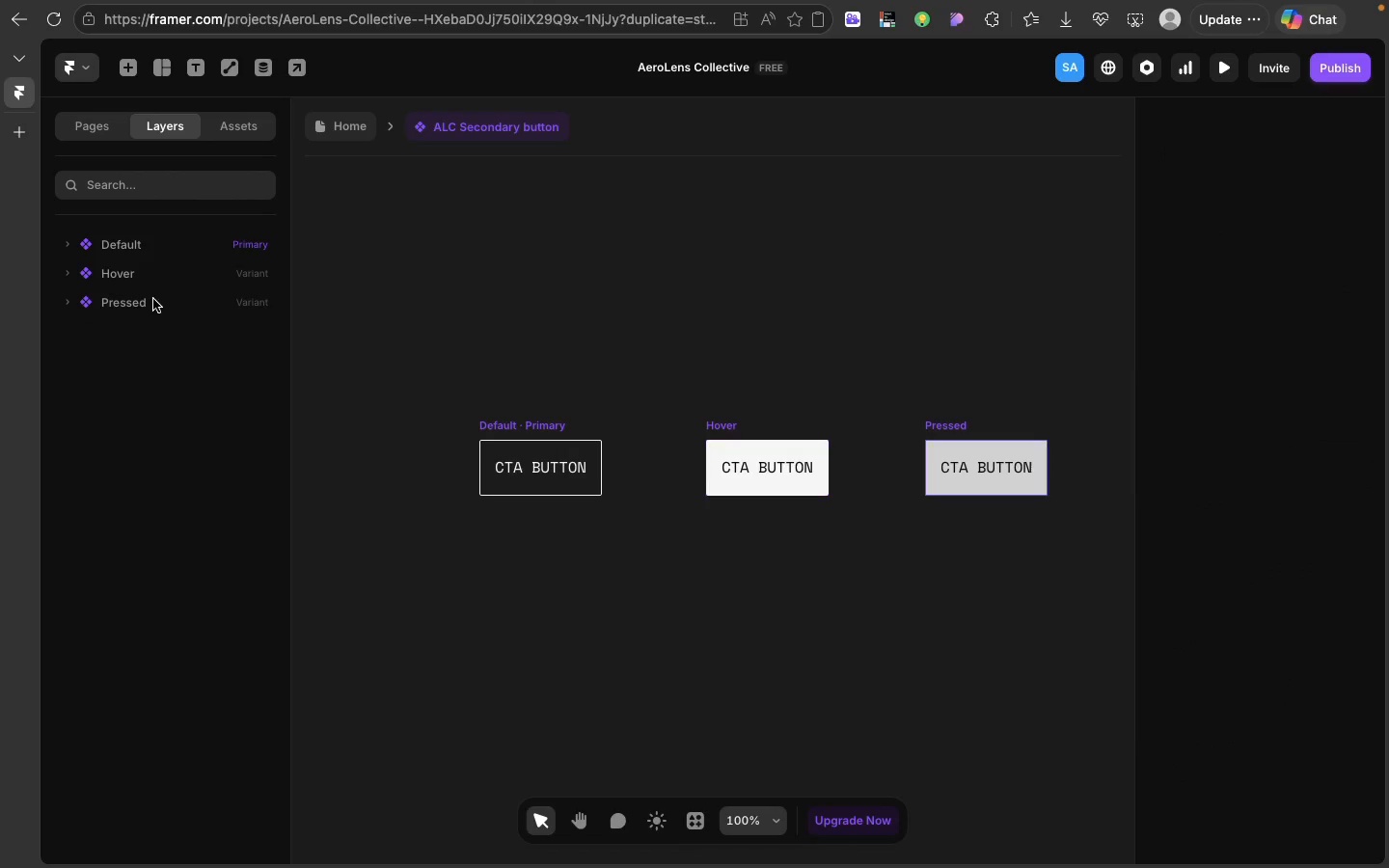 
left_click([153, 301])
 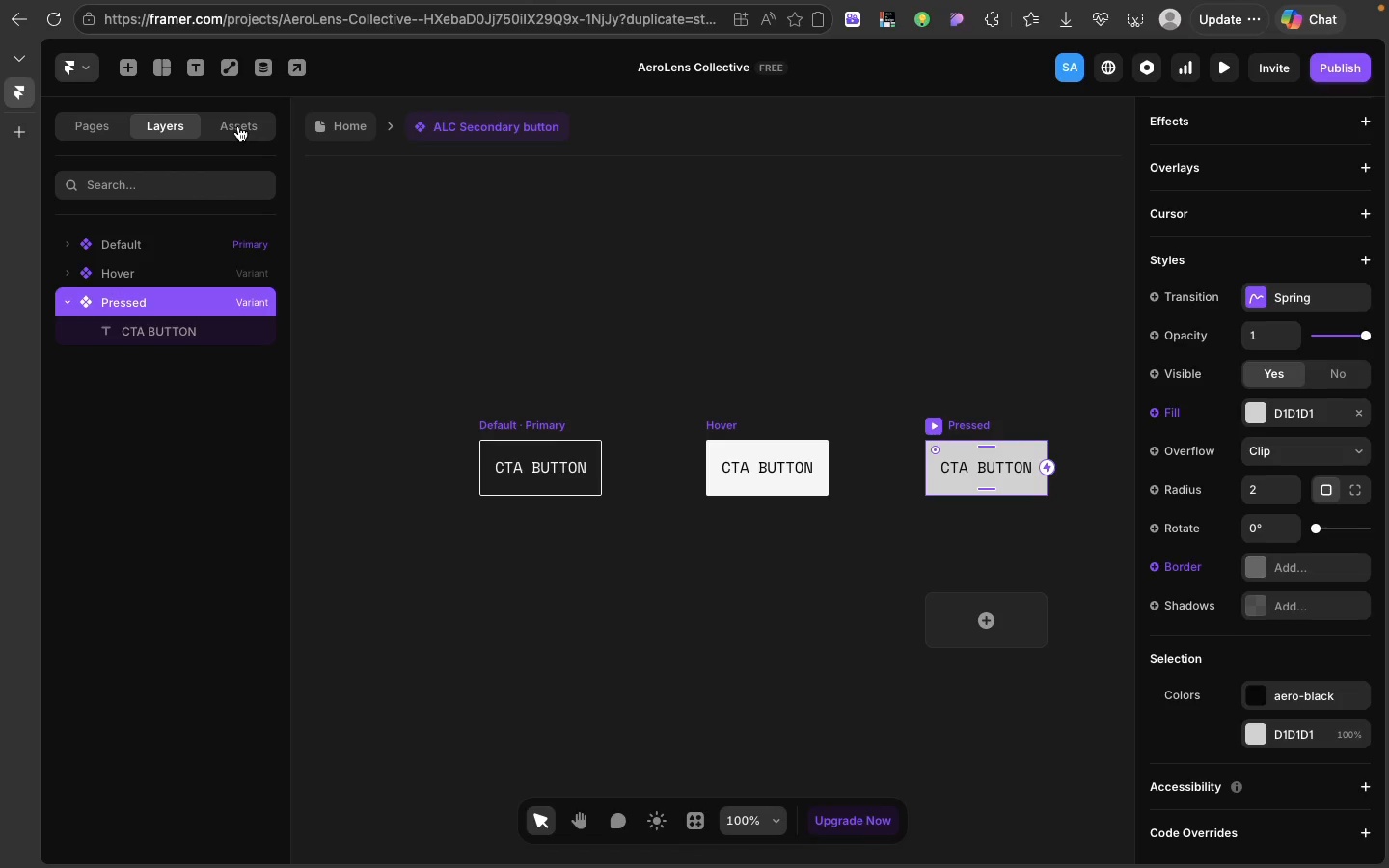 
left_click([238, 126])
 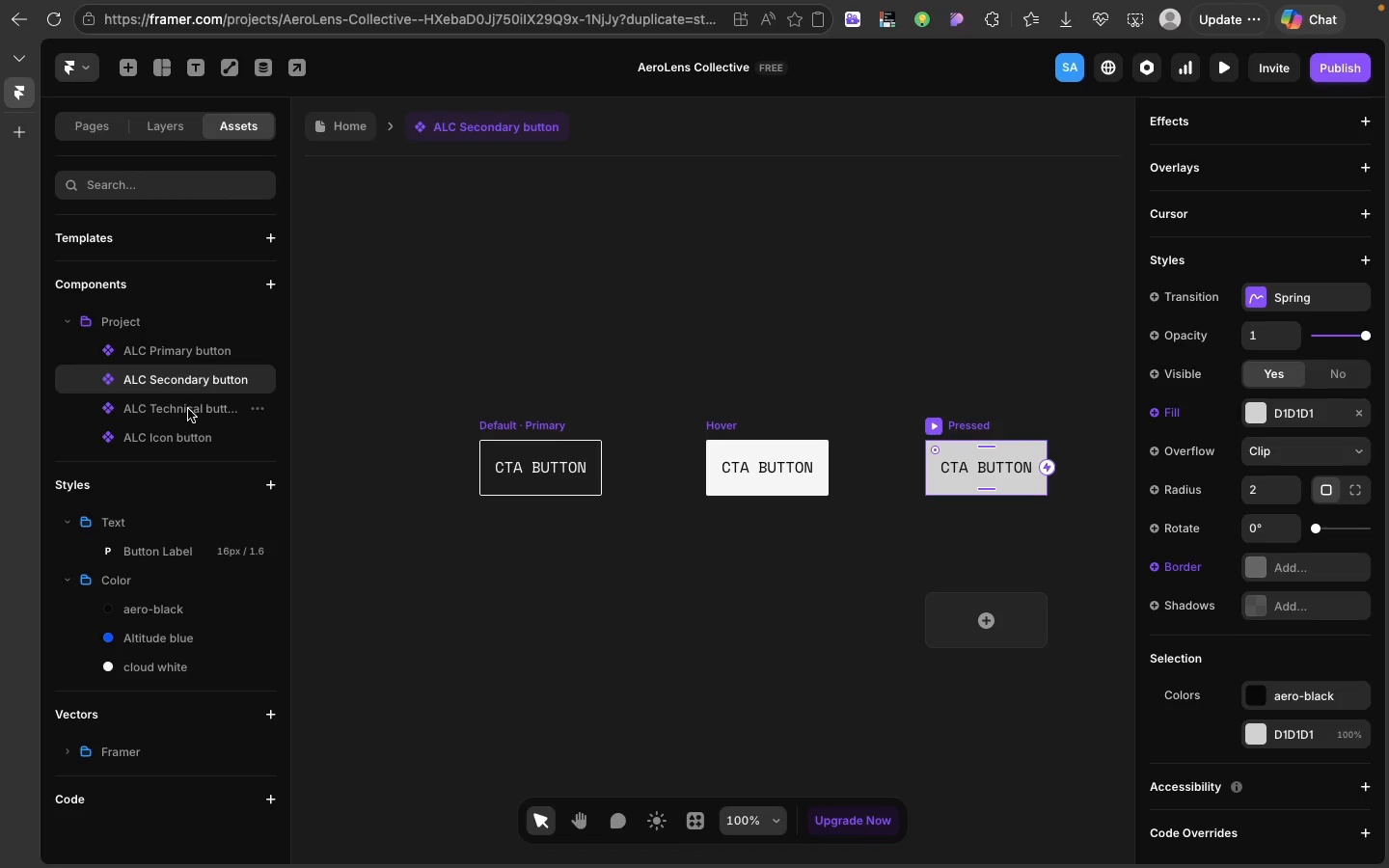 
left_click([188, 409])
 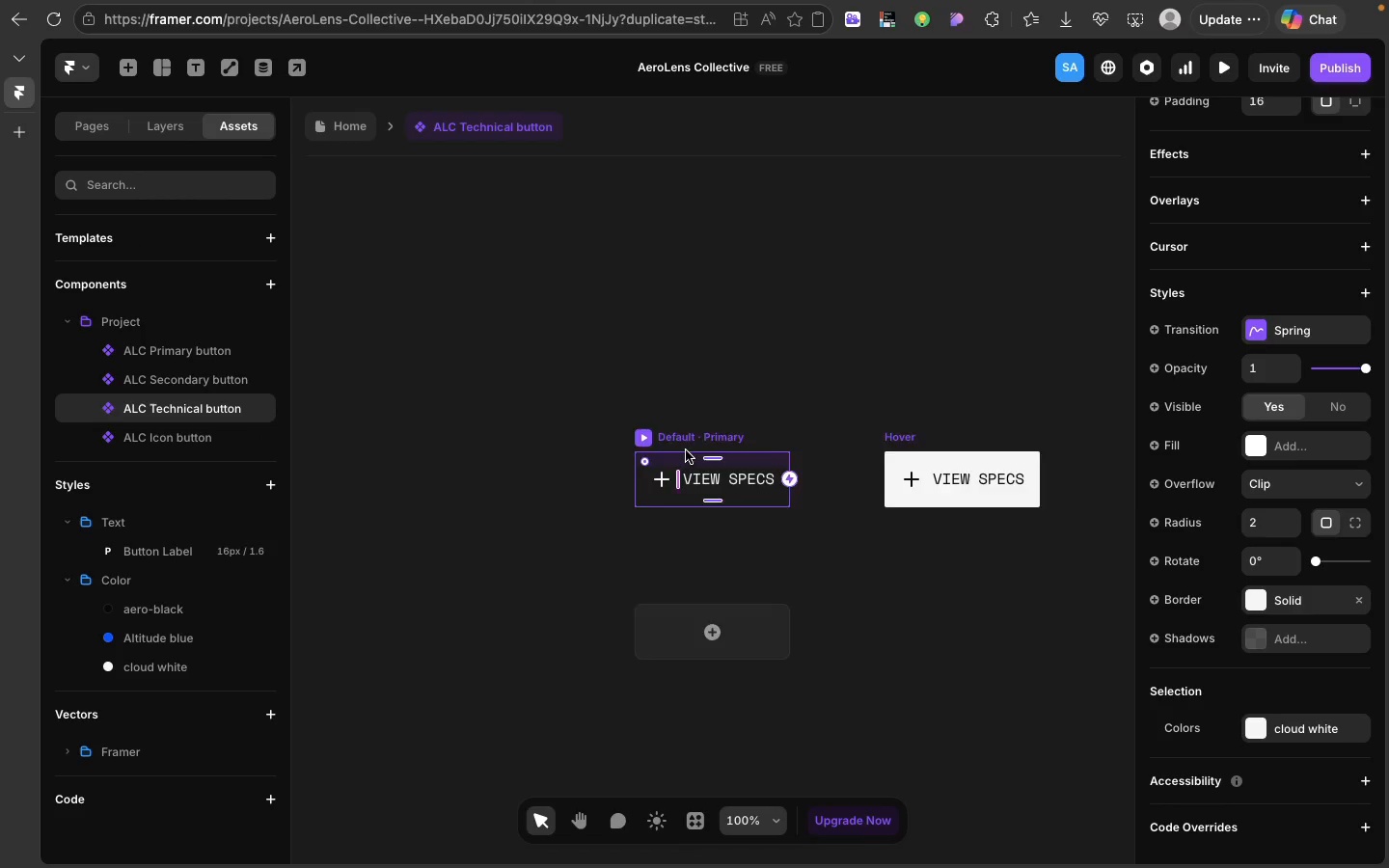 
scroll: coordinate [686, 450], scroll_direction: down, amount: 24.0
 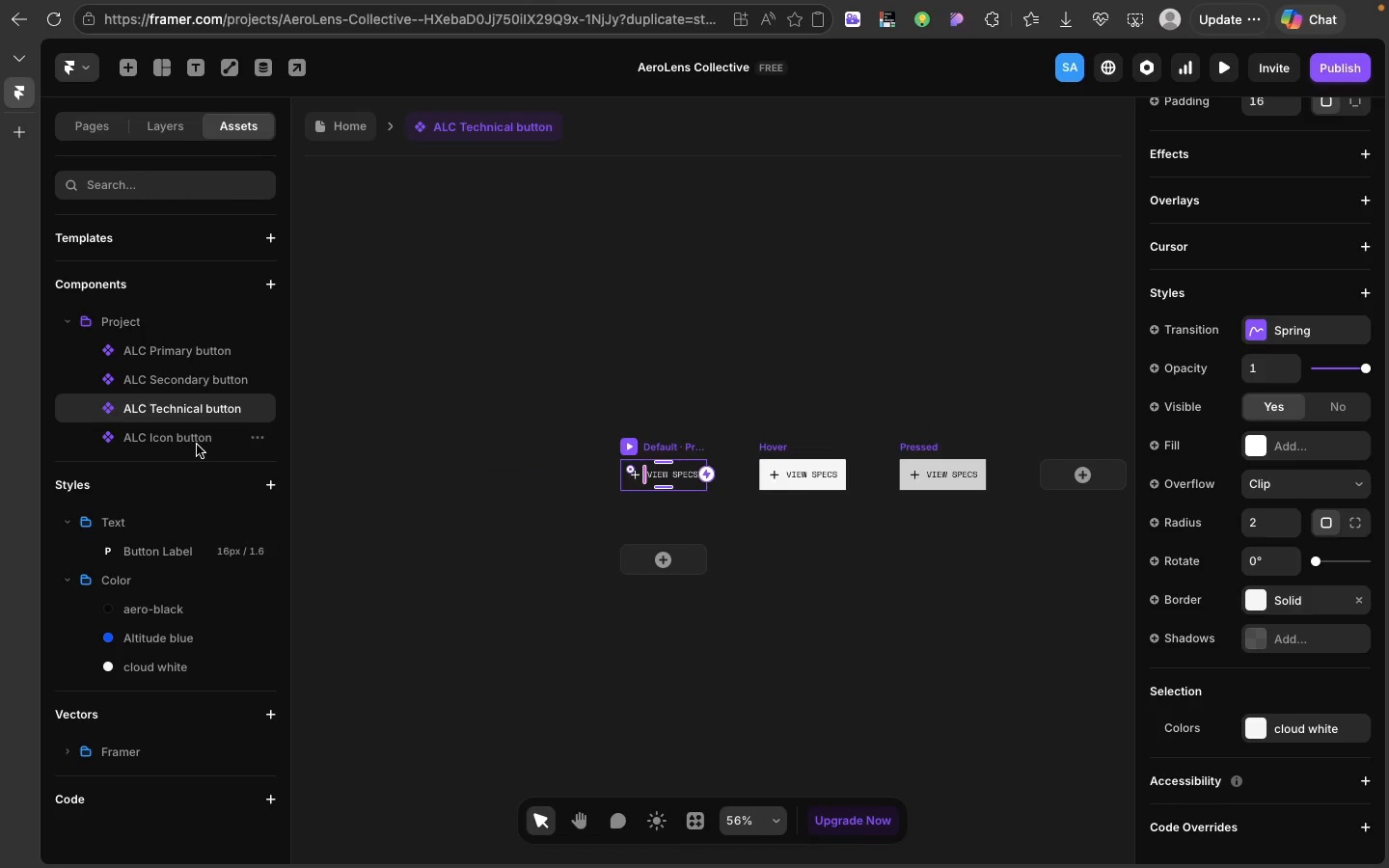 
left_click([197, 445])
 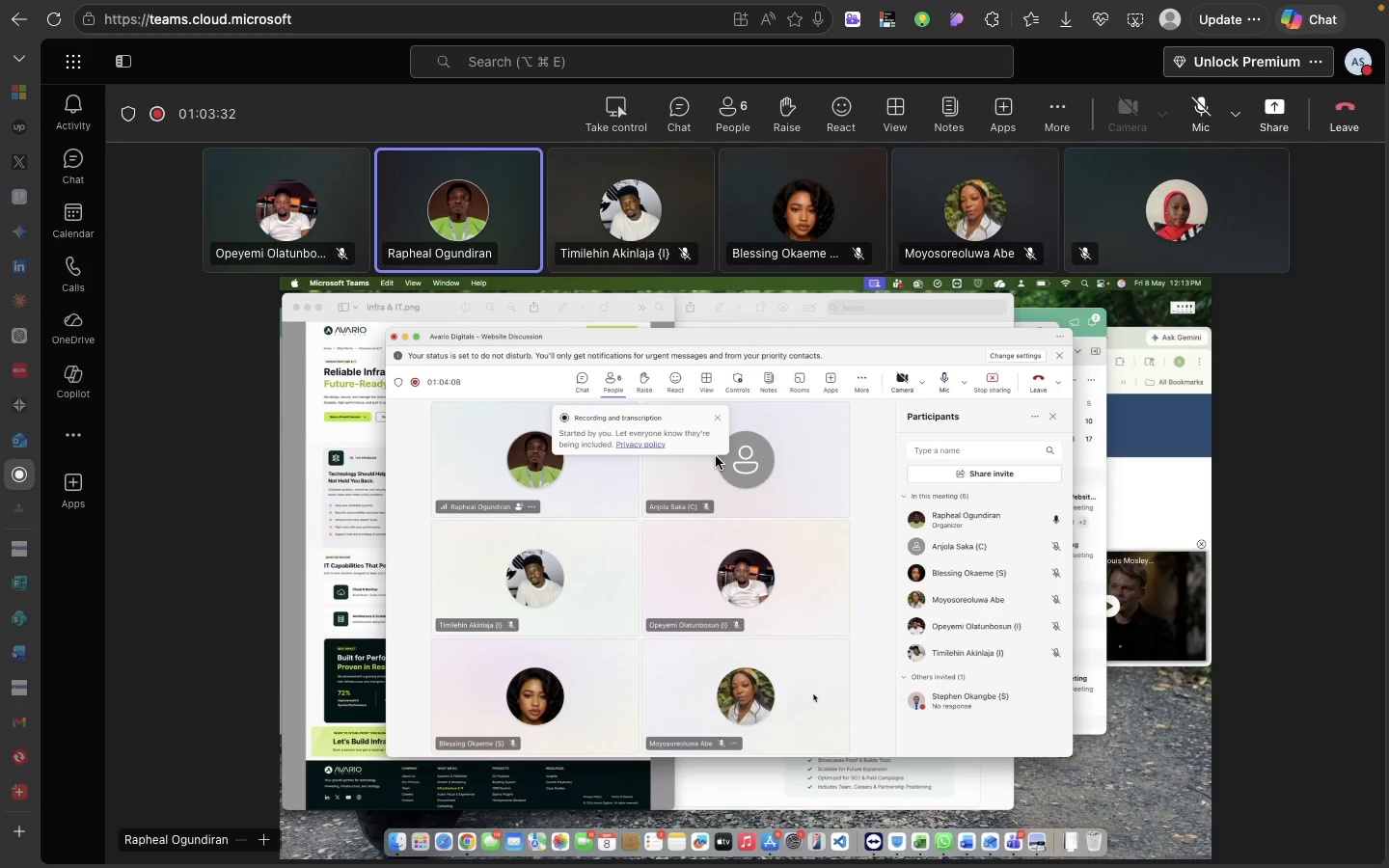 
wait(22.74)
 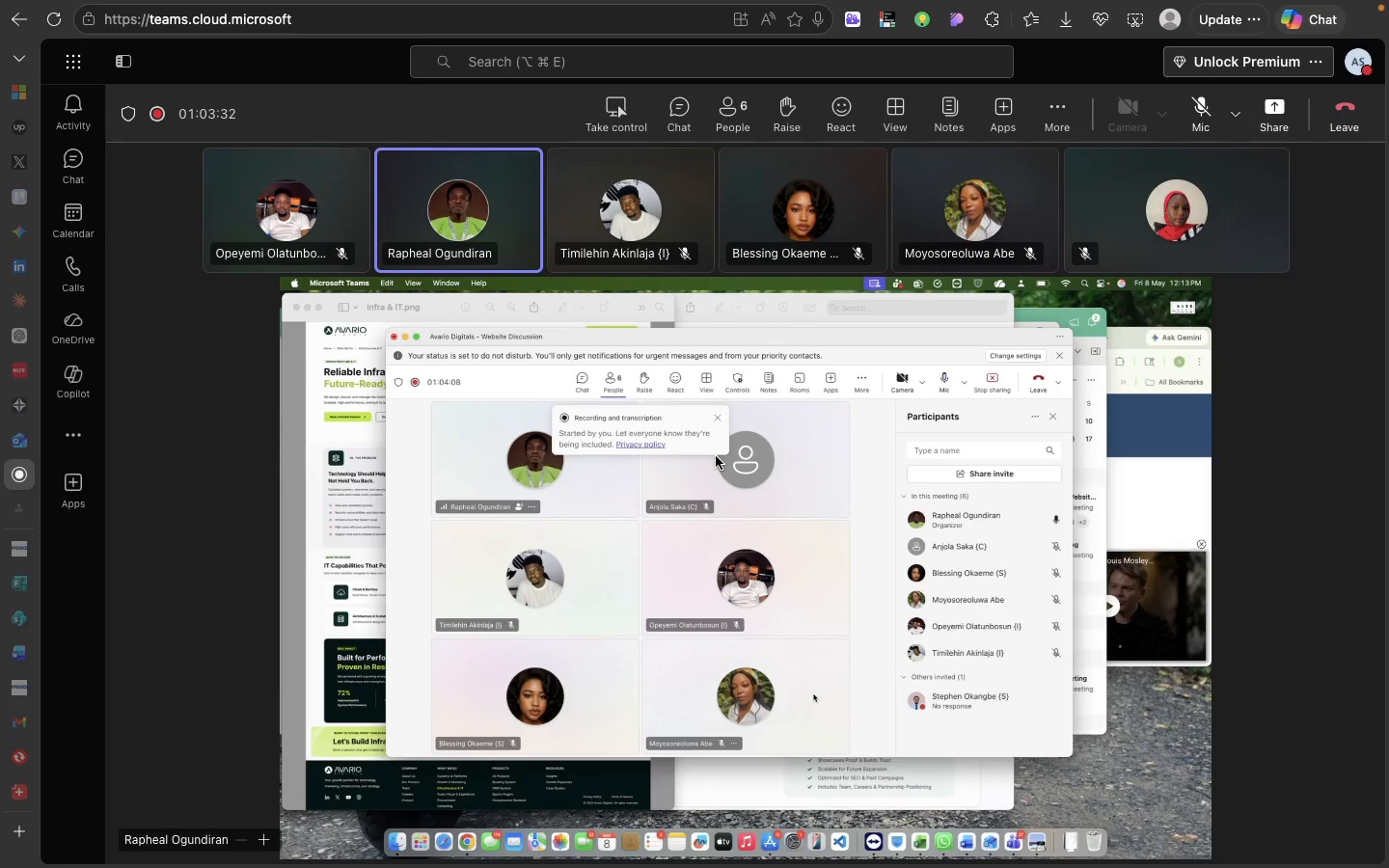 
left_click([1196, 100])
 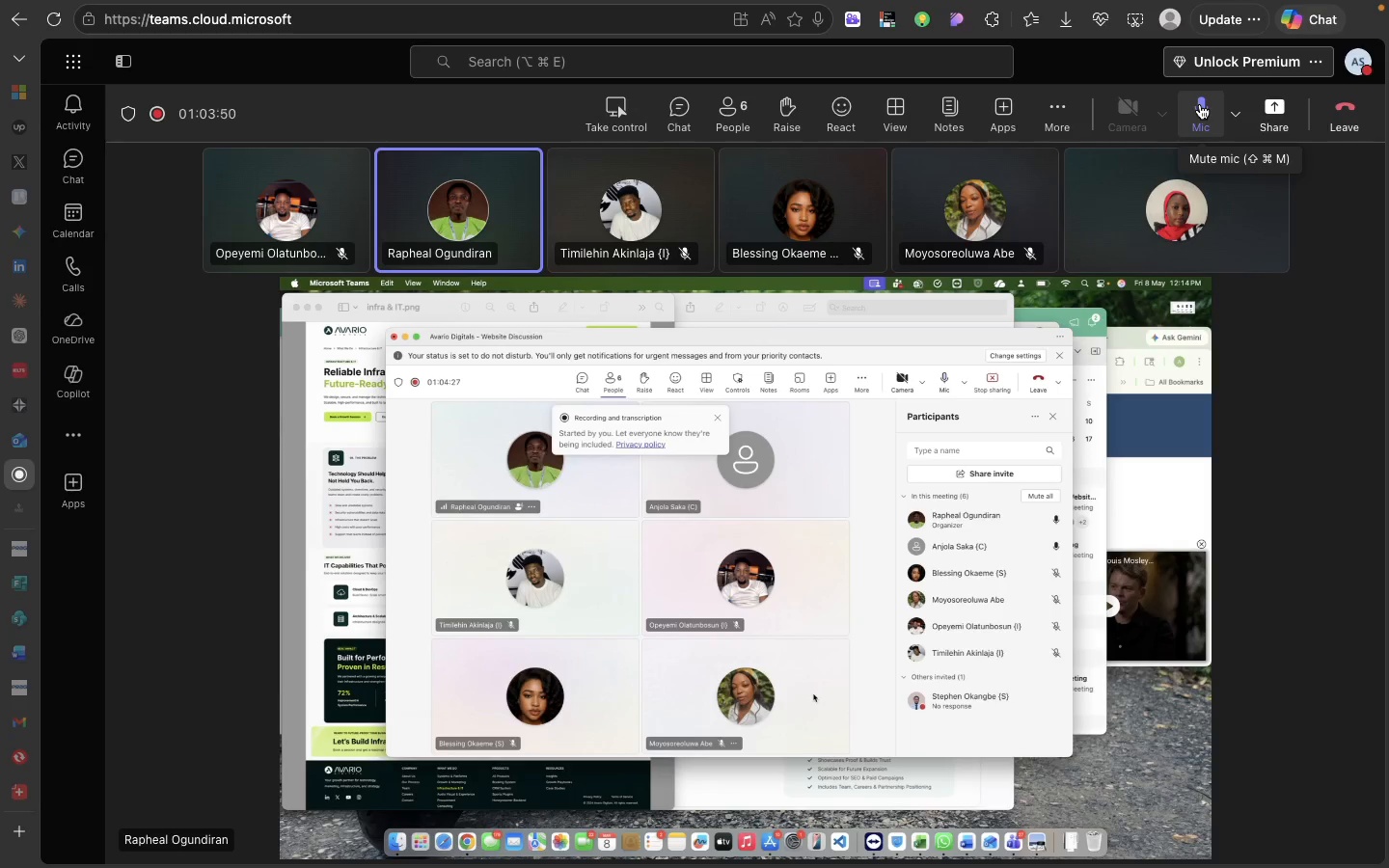 
wait(18.77)
 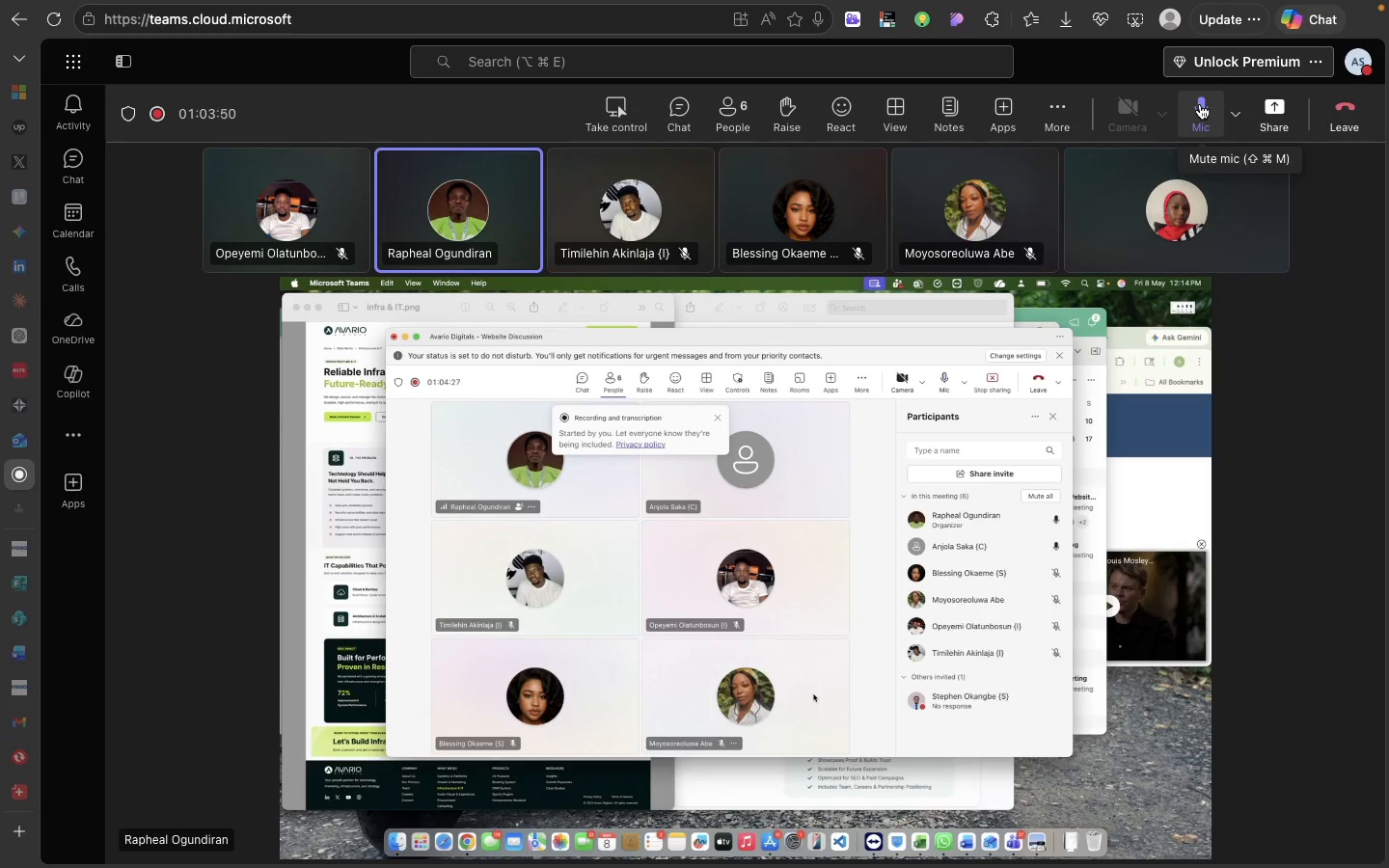 
left_click([1200, 104])
 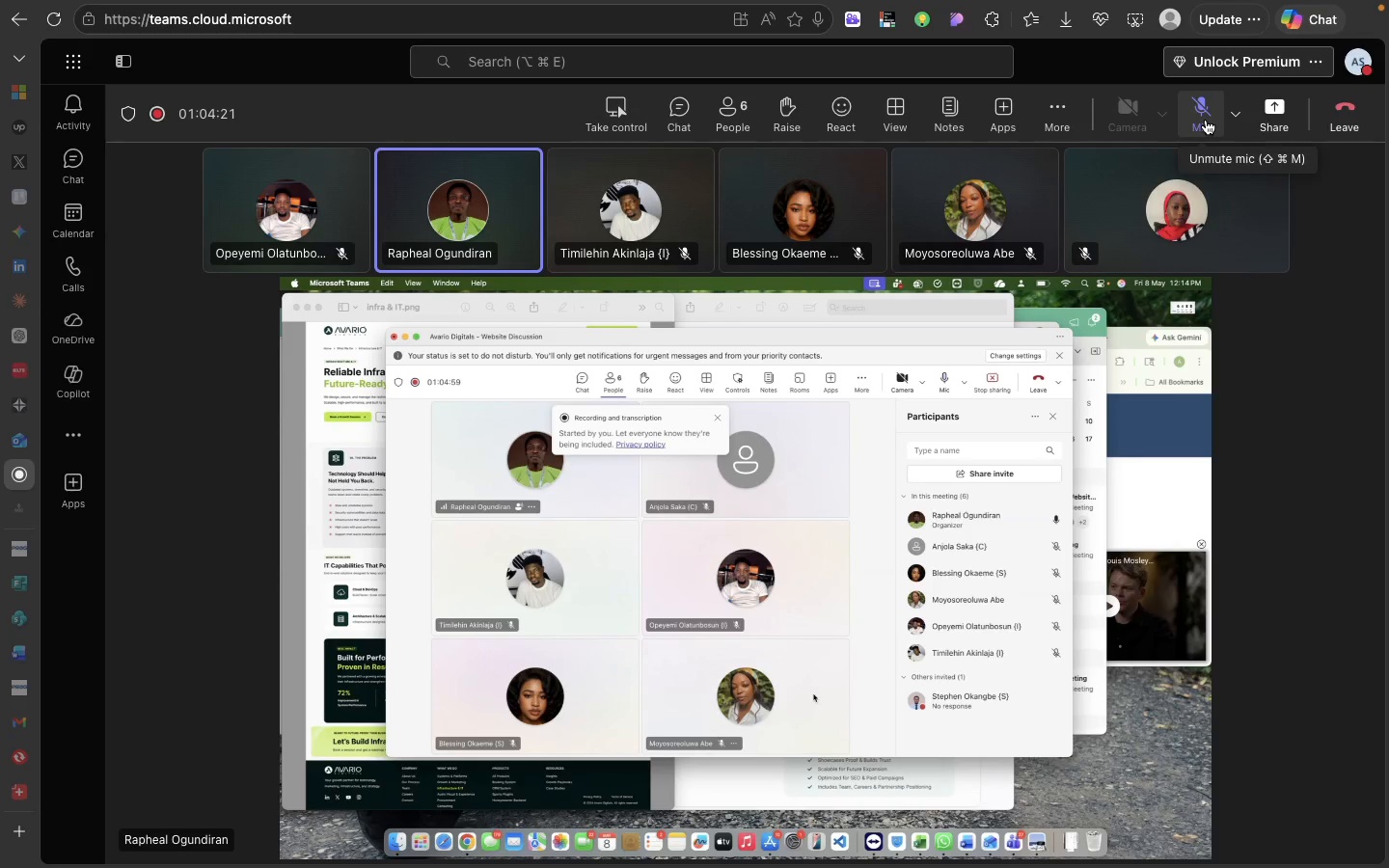 
wait(31.85)
 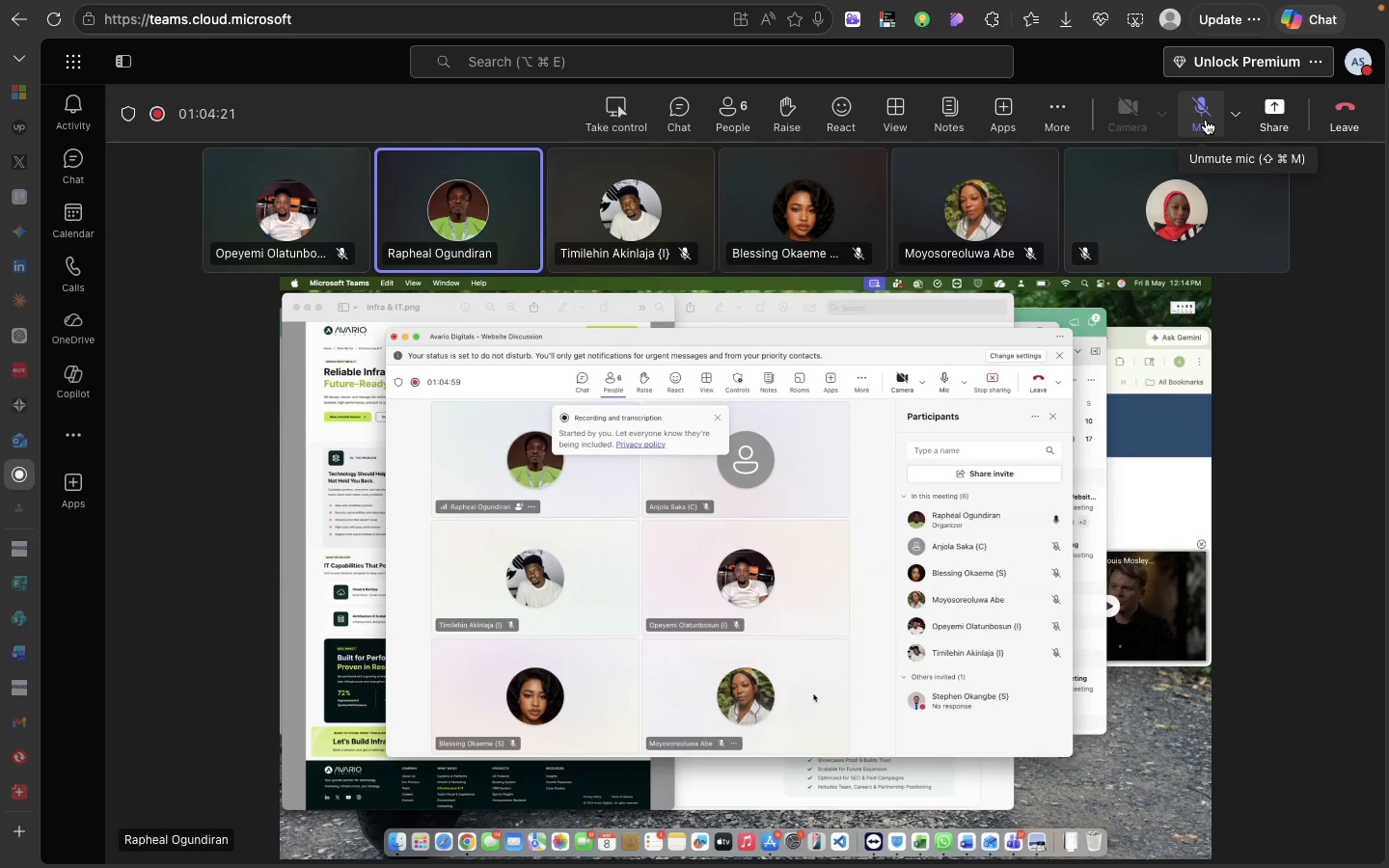 
left_click([1206, 120])
 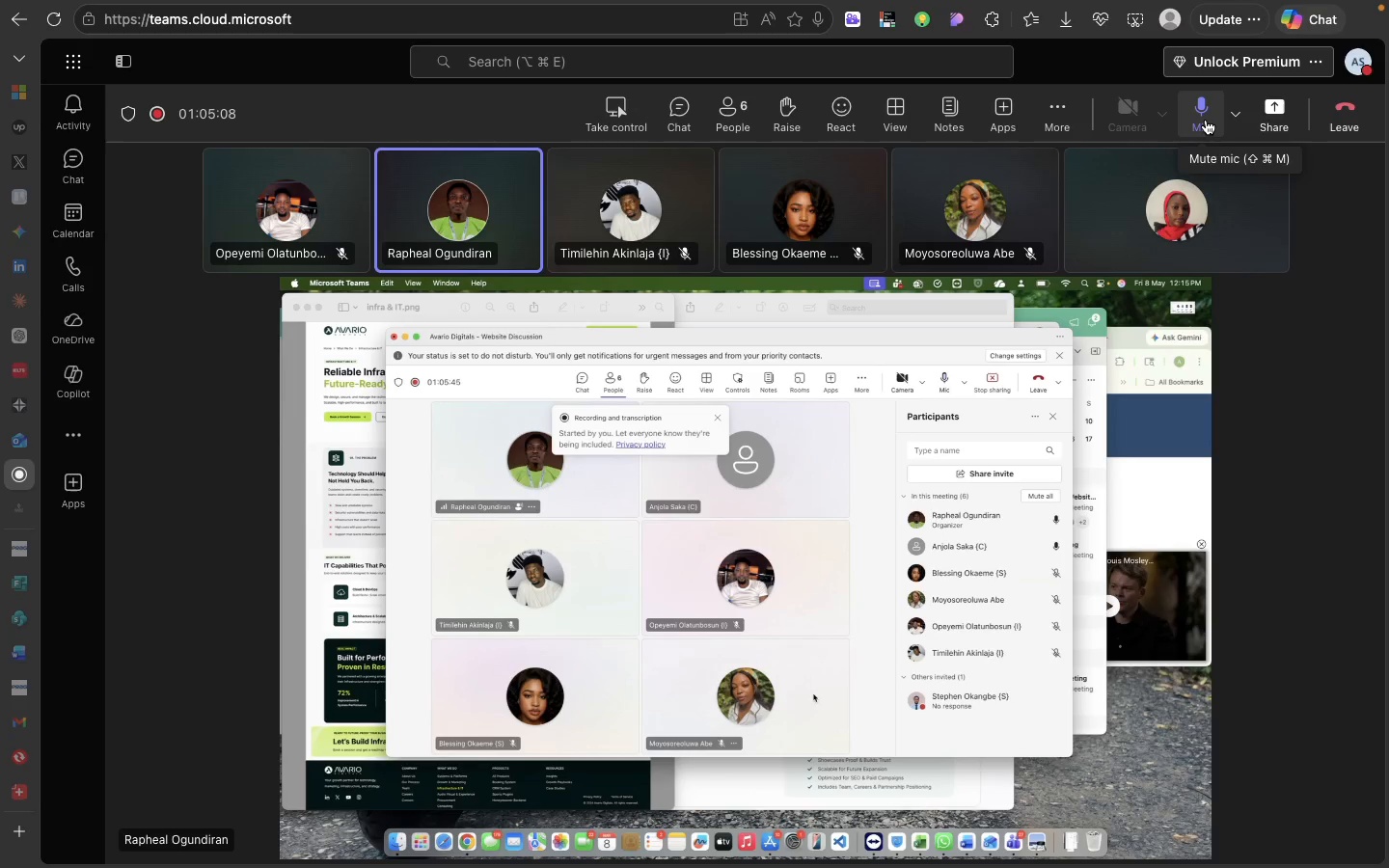 
wait(46.72)
 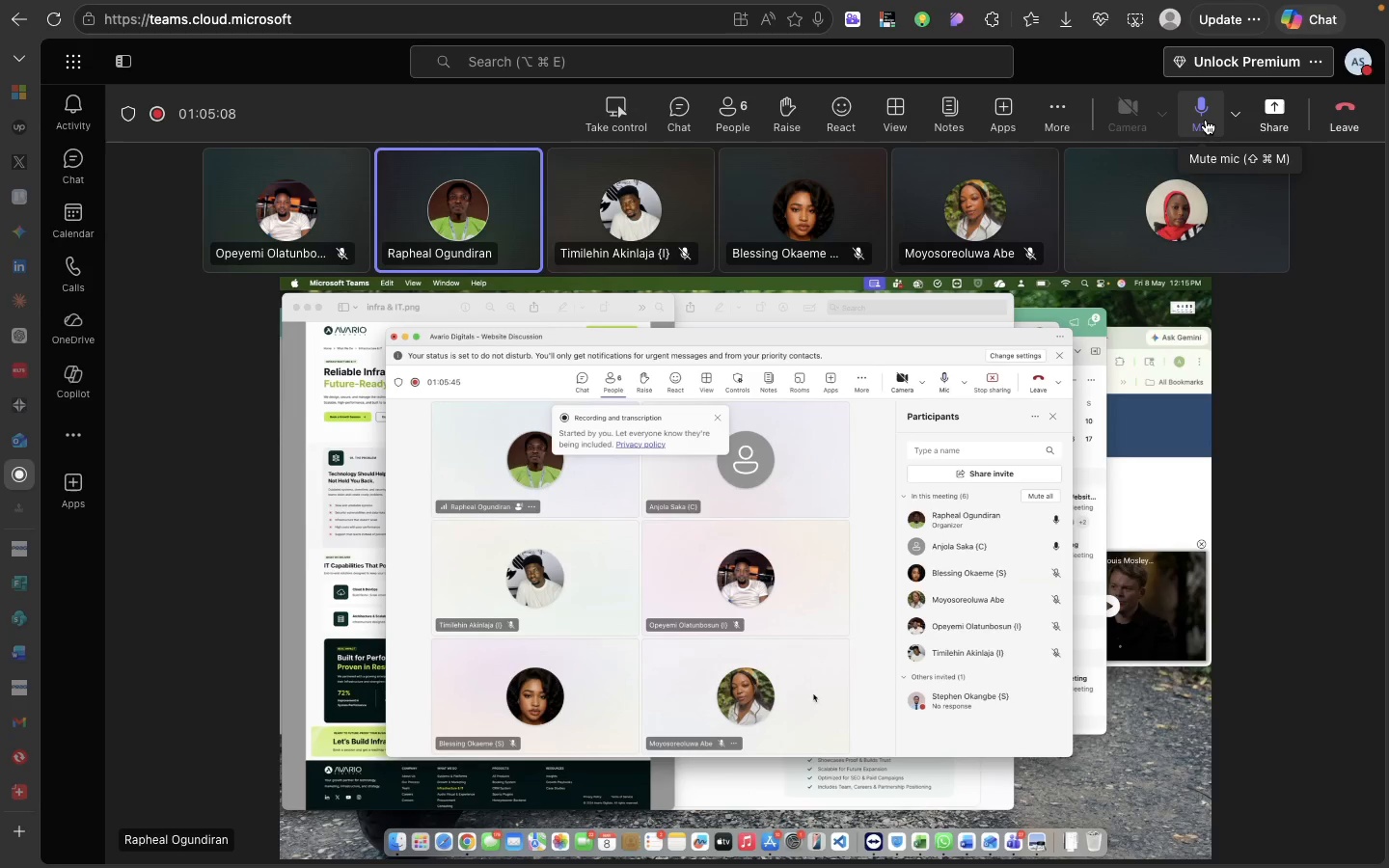 
left_click([1206, 120])
 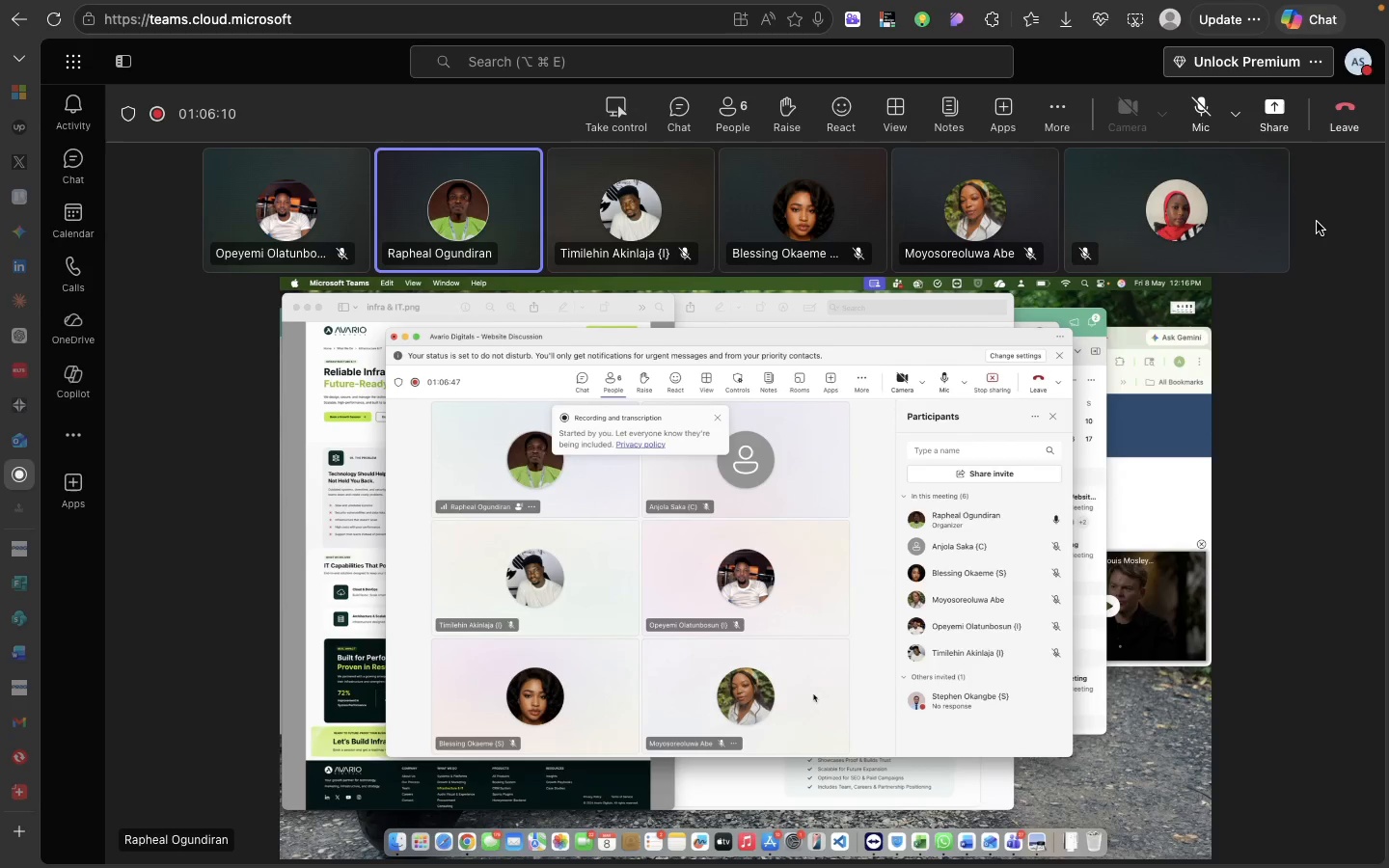 
wait(62.2)
 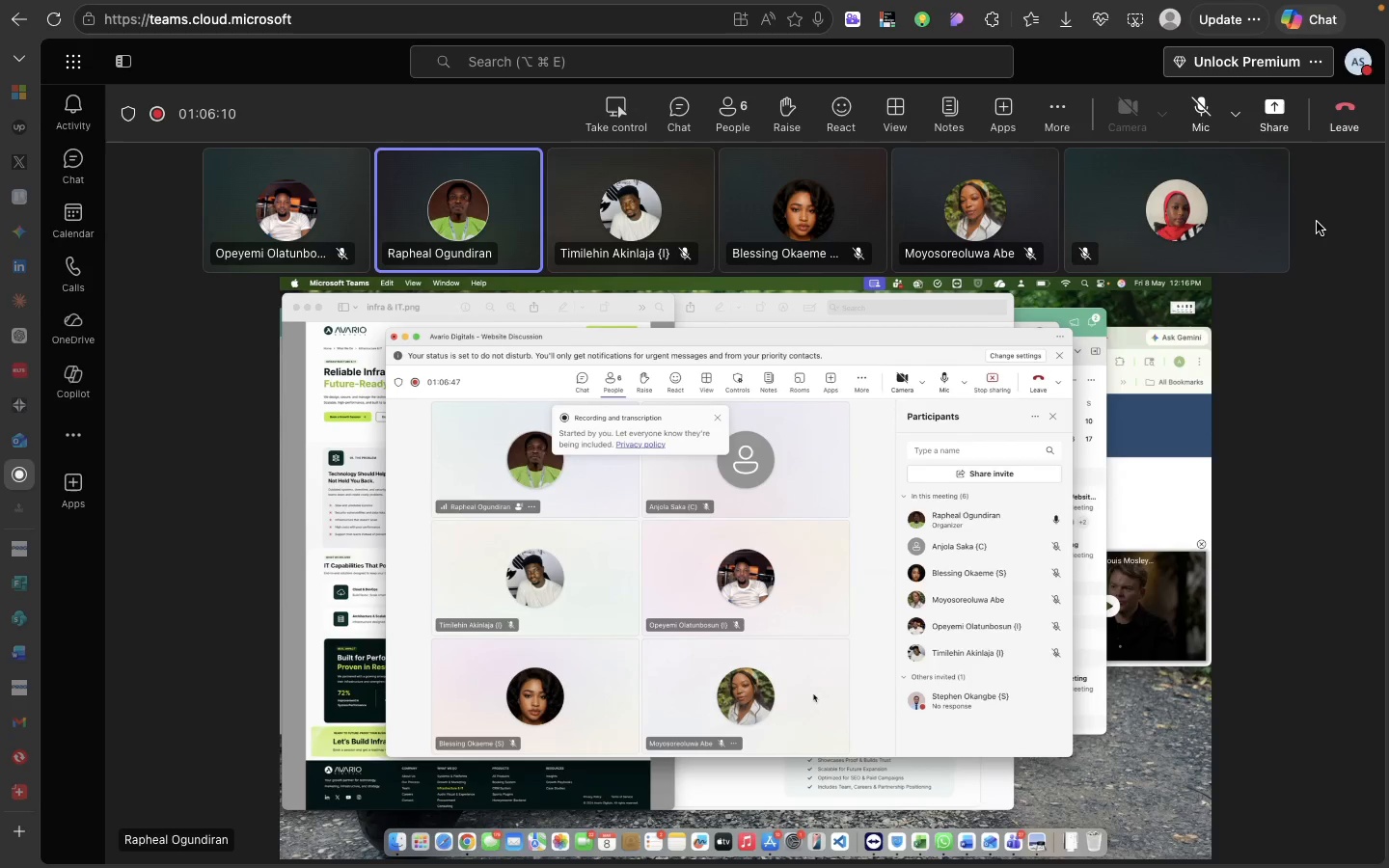 
left_click([1202, 111])
 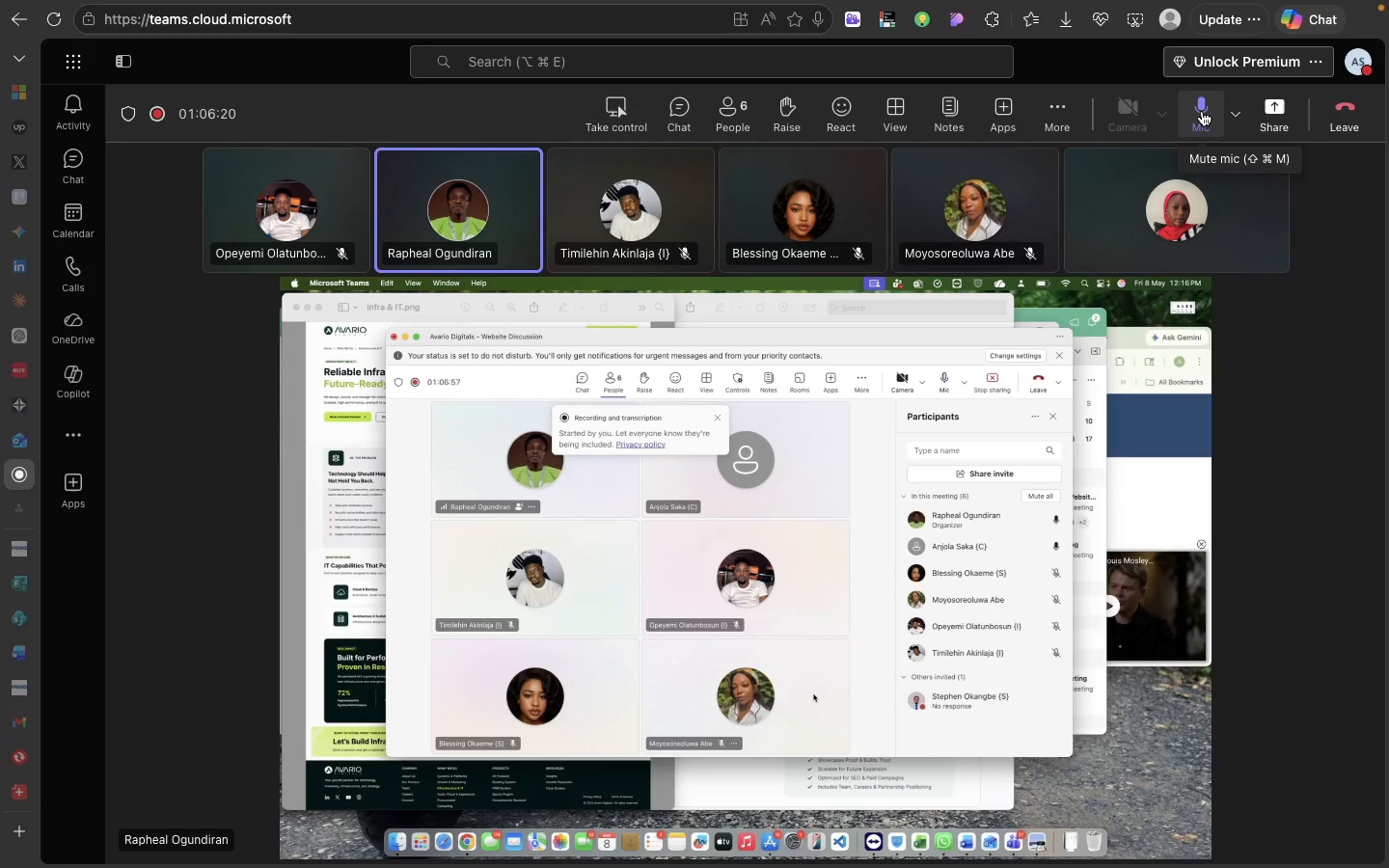 
wait(6.14)
 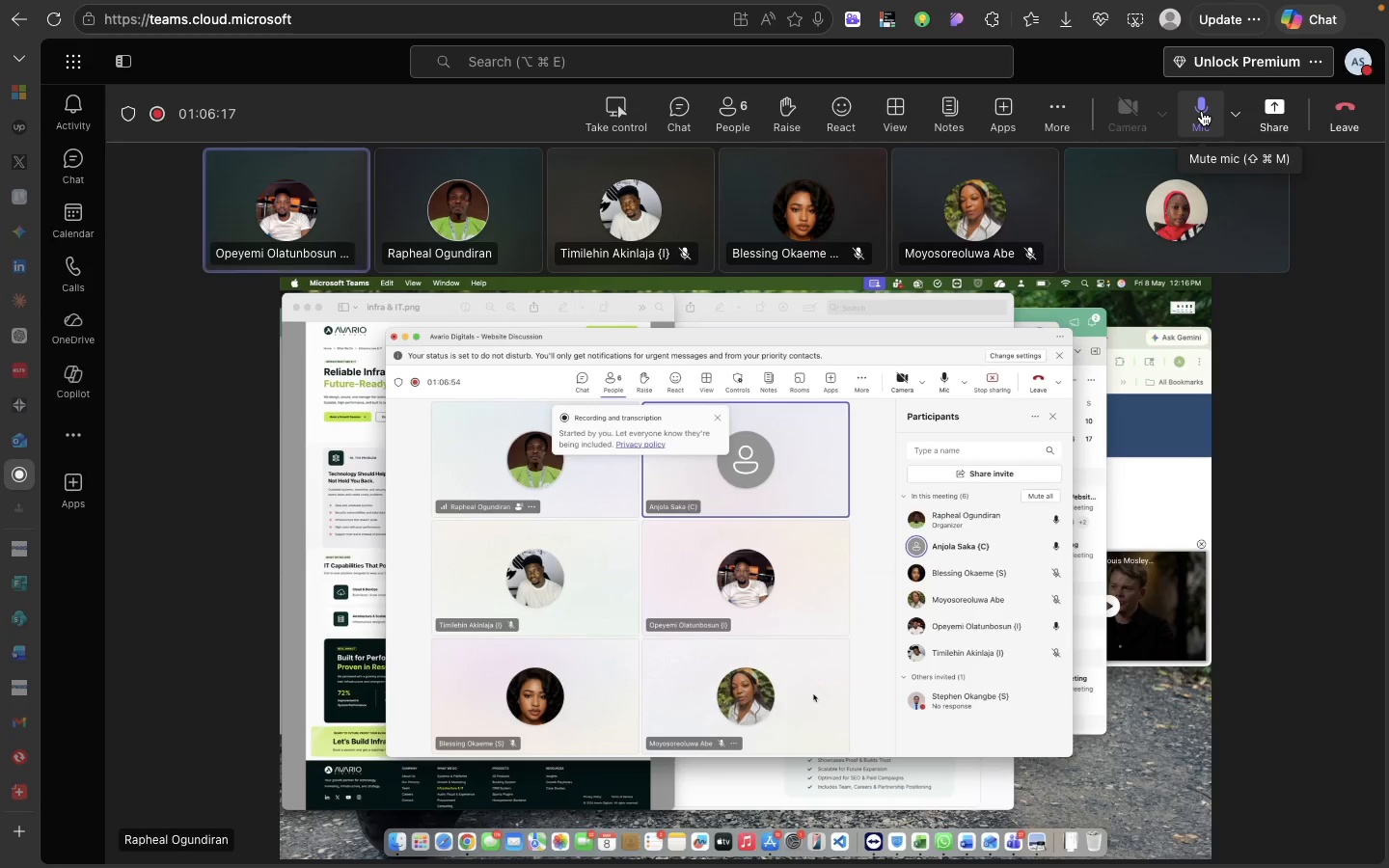 
left_click([1202, 111])
 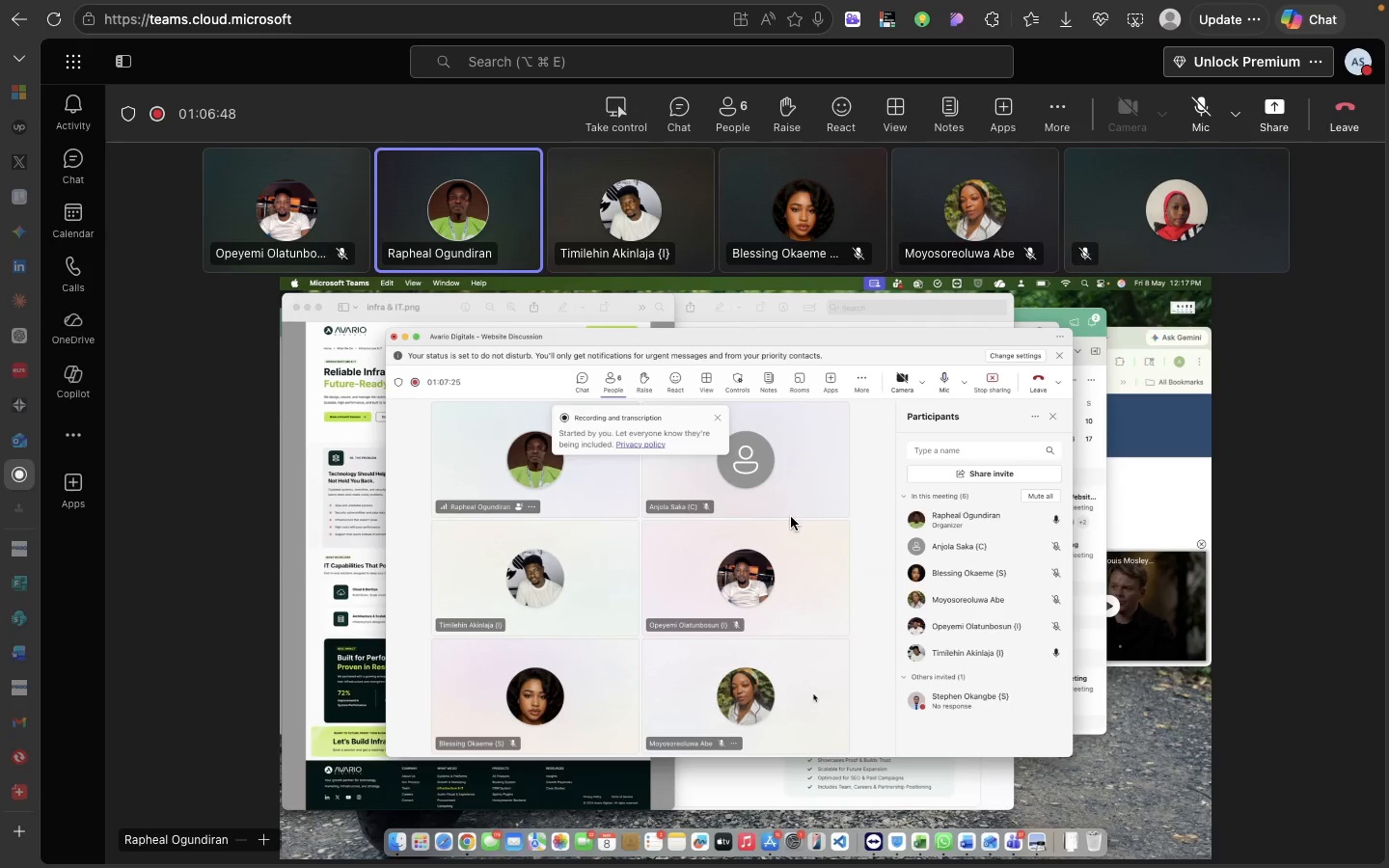 
wait(31.94)
 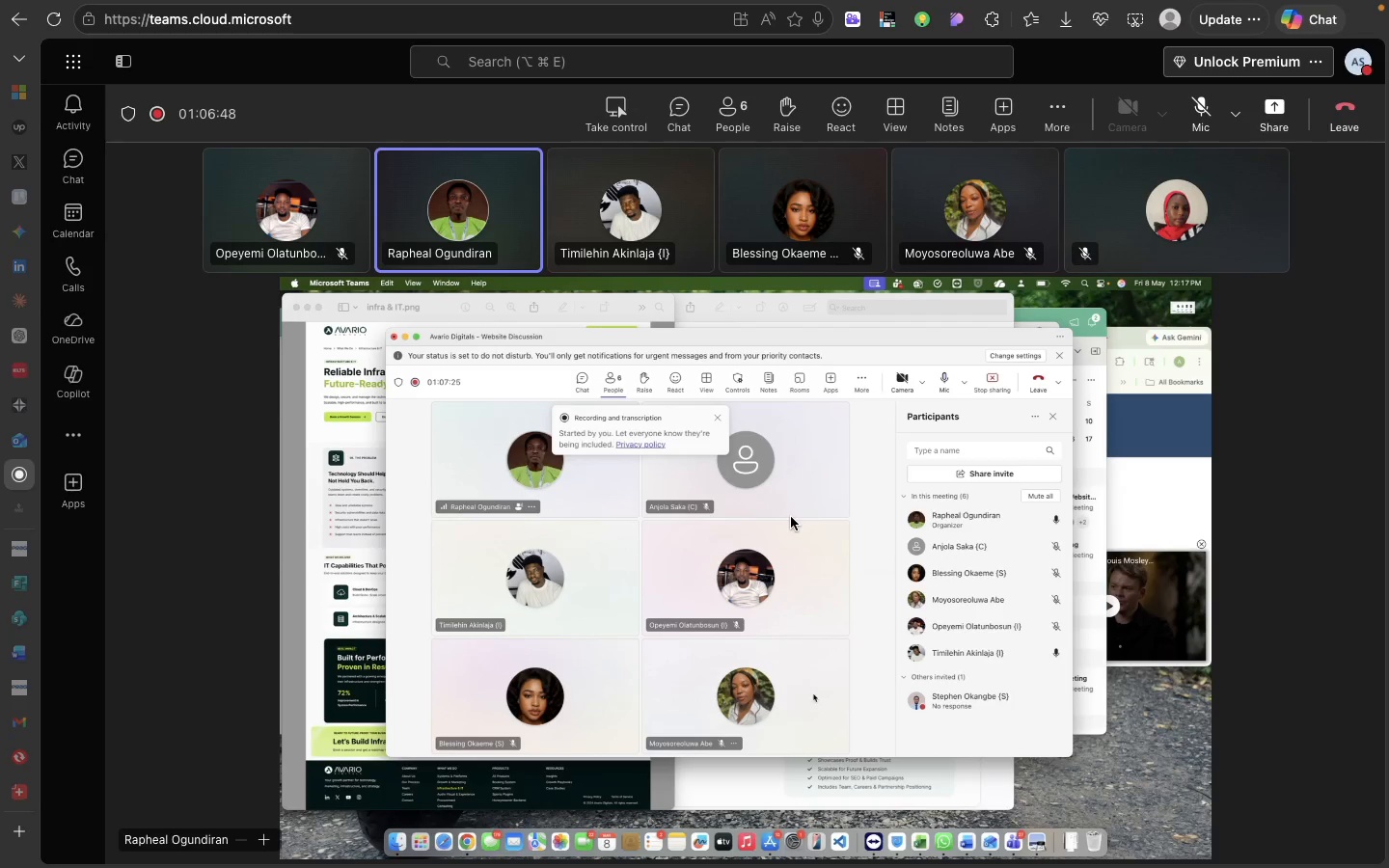 
left_click([1208, 103])
 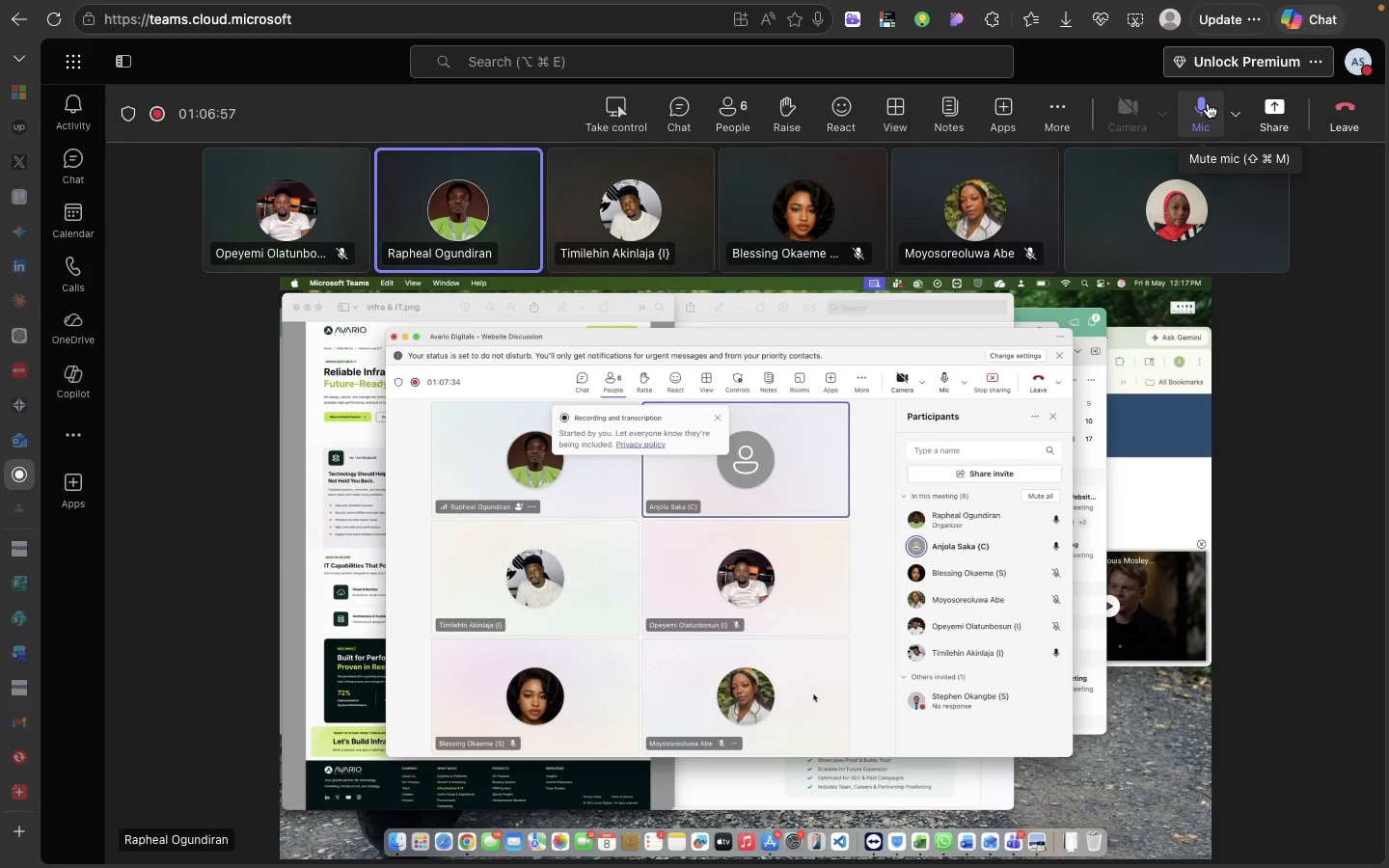 
wait(8.87)
 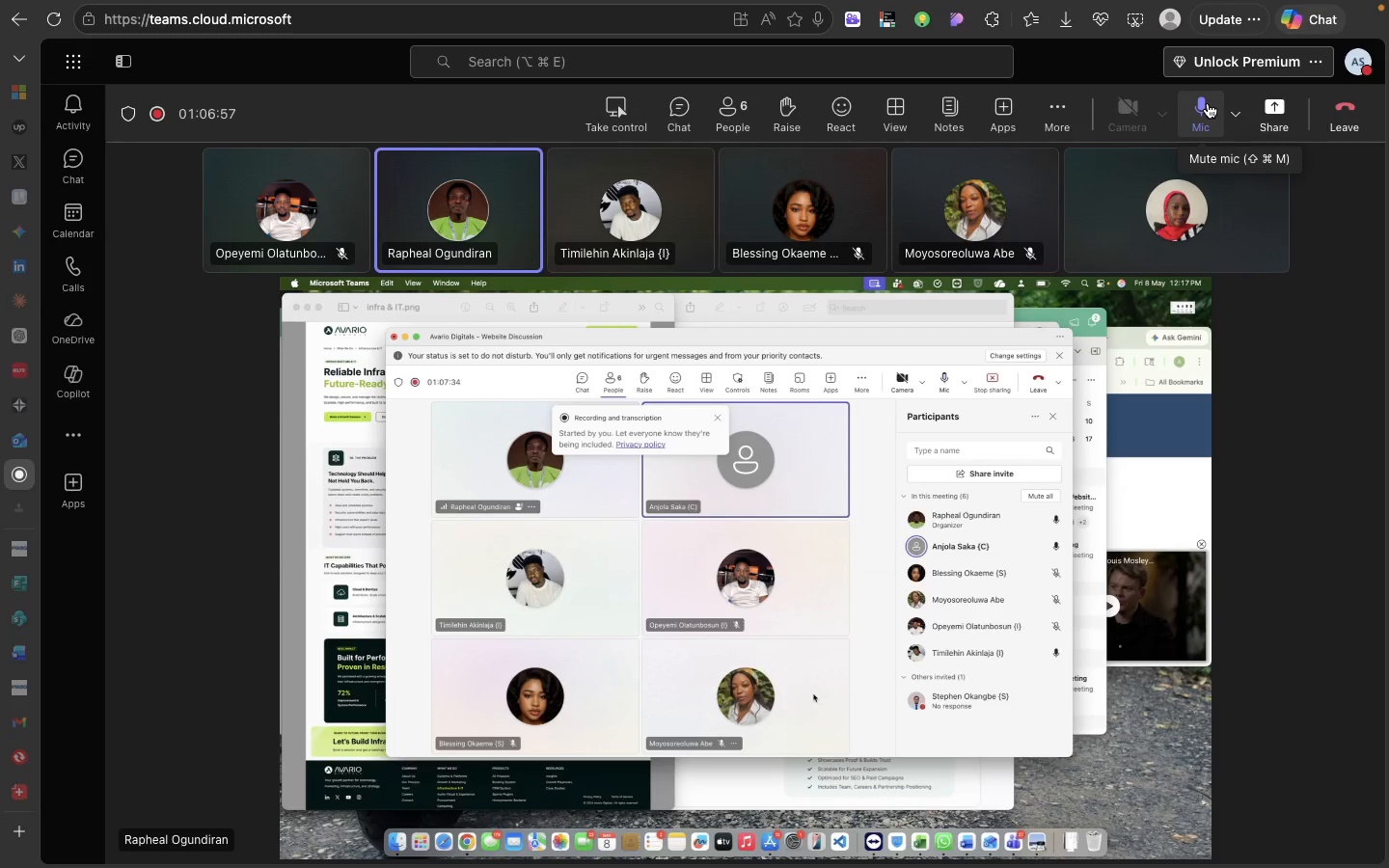 
left_click([1193, 106])
 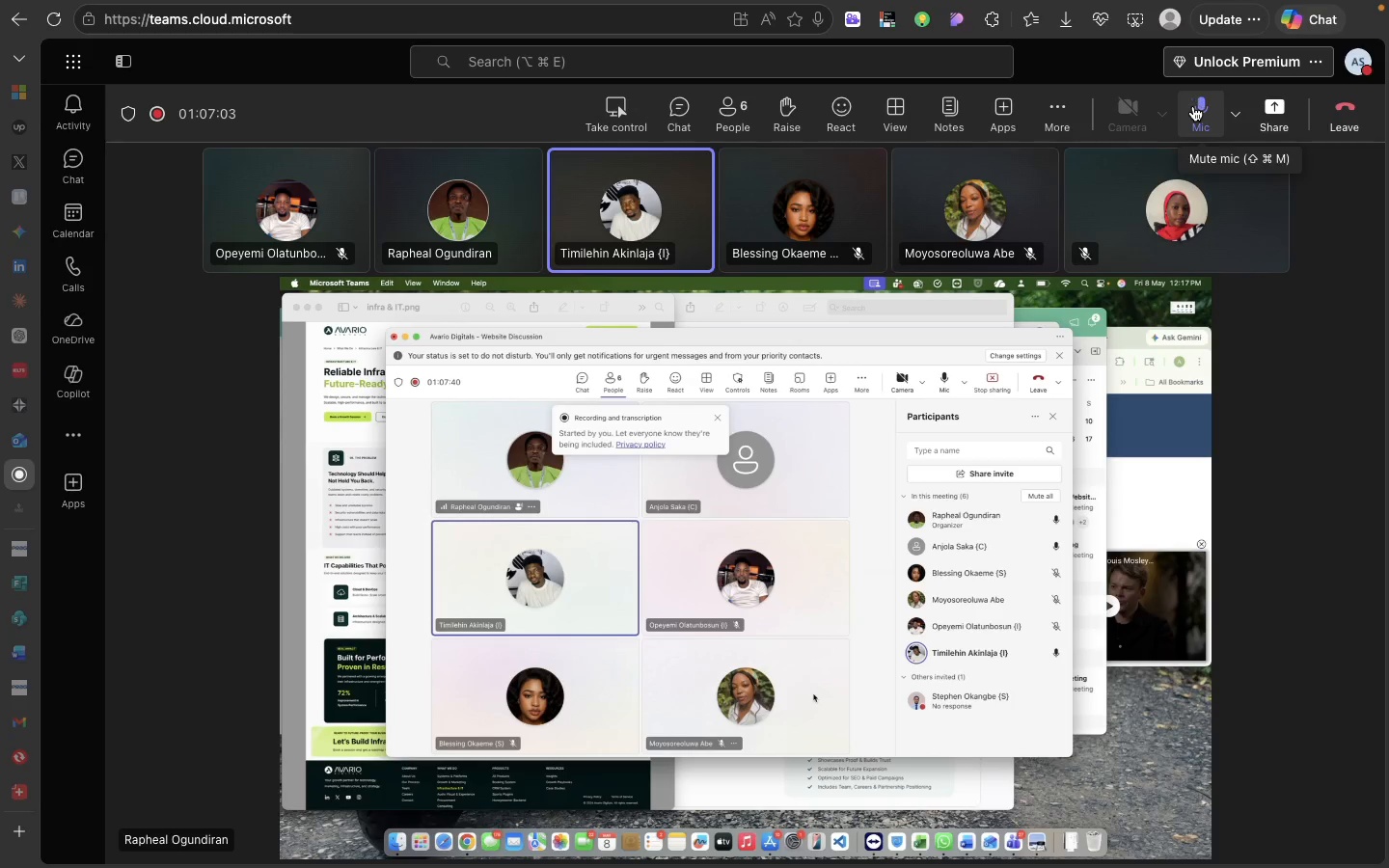 
left_click([1193, 106])
 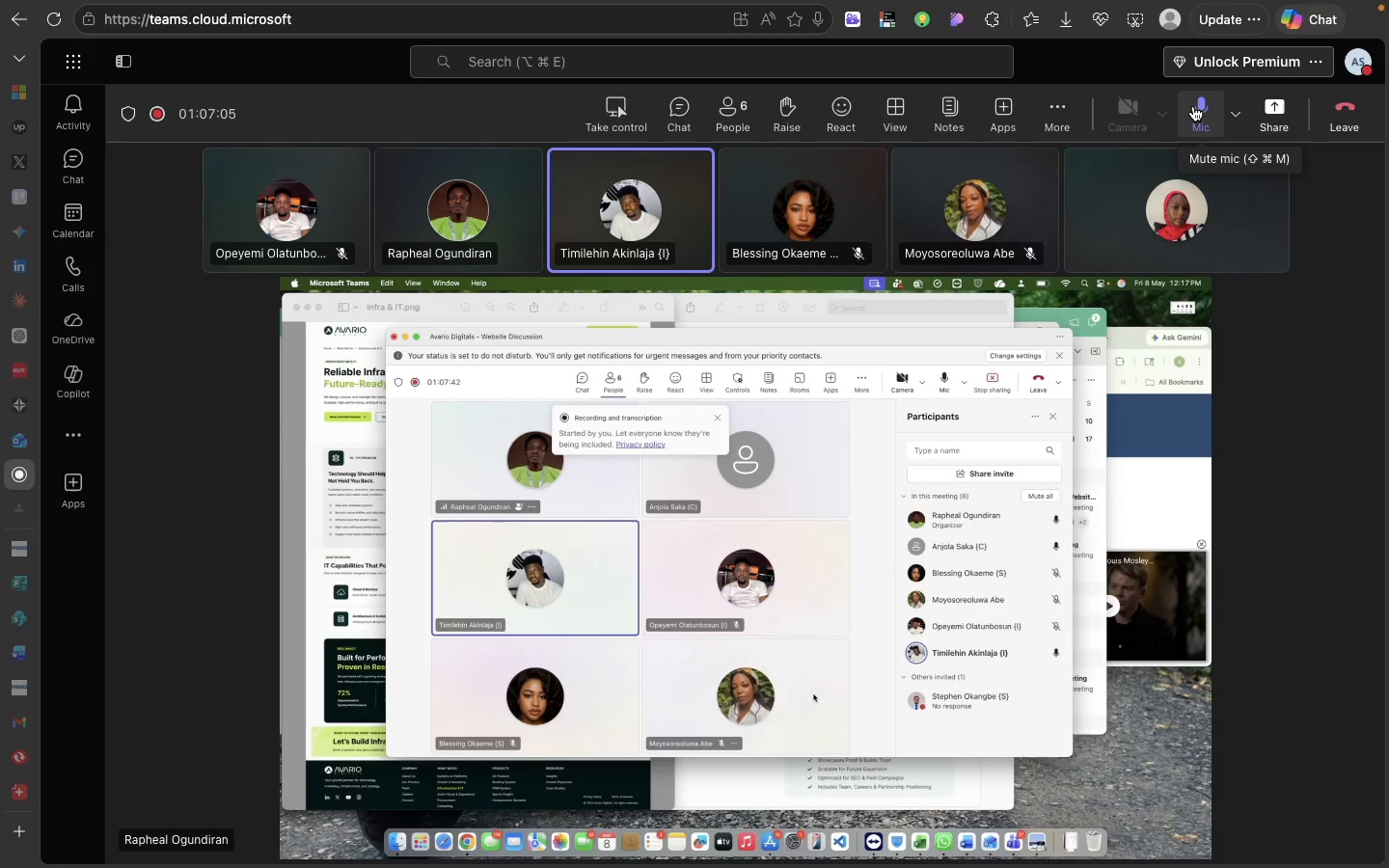 
left_click([1193, 106])
 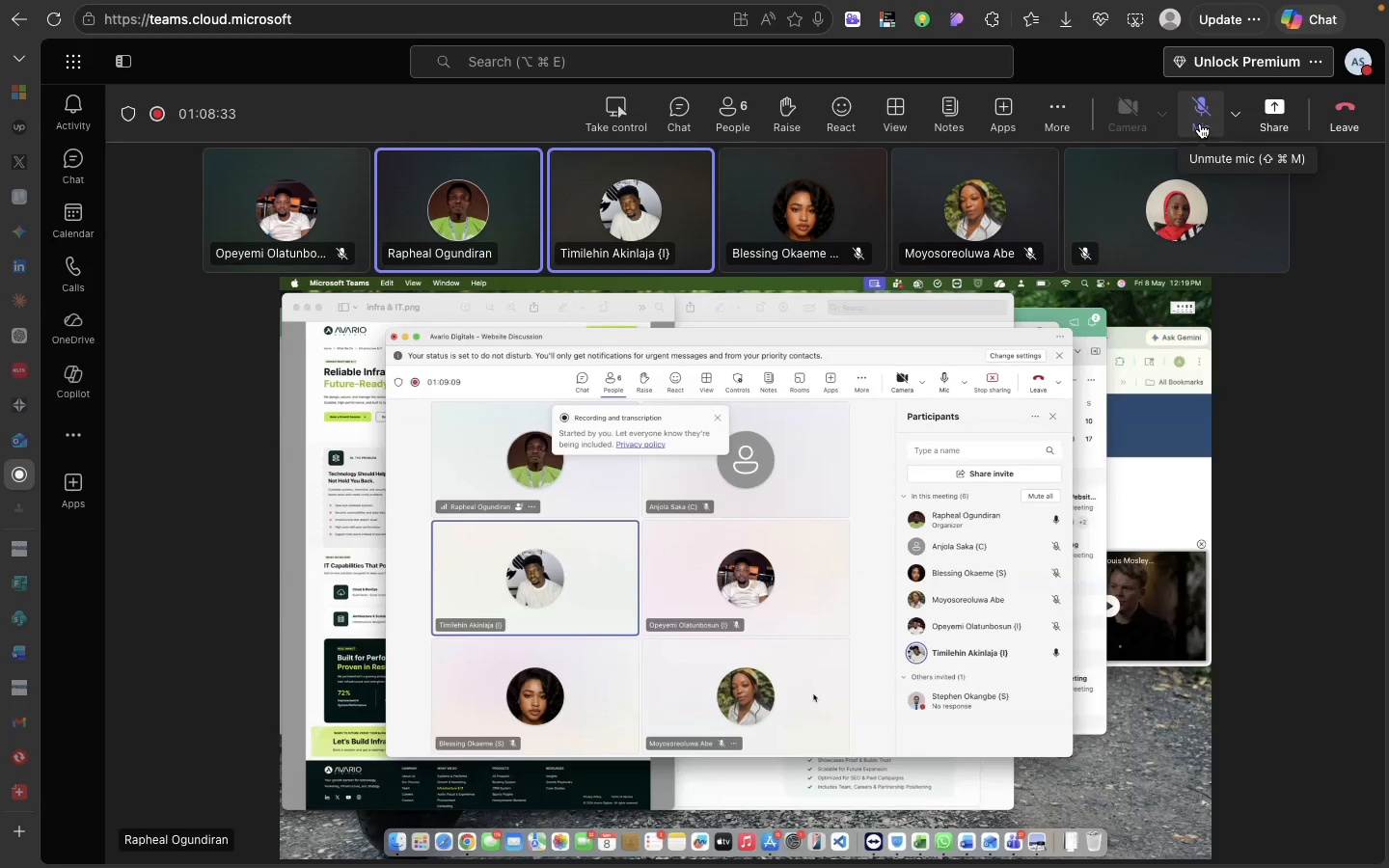 
wait(91.61)
 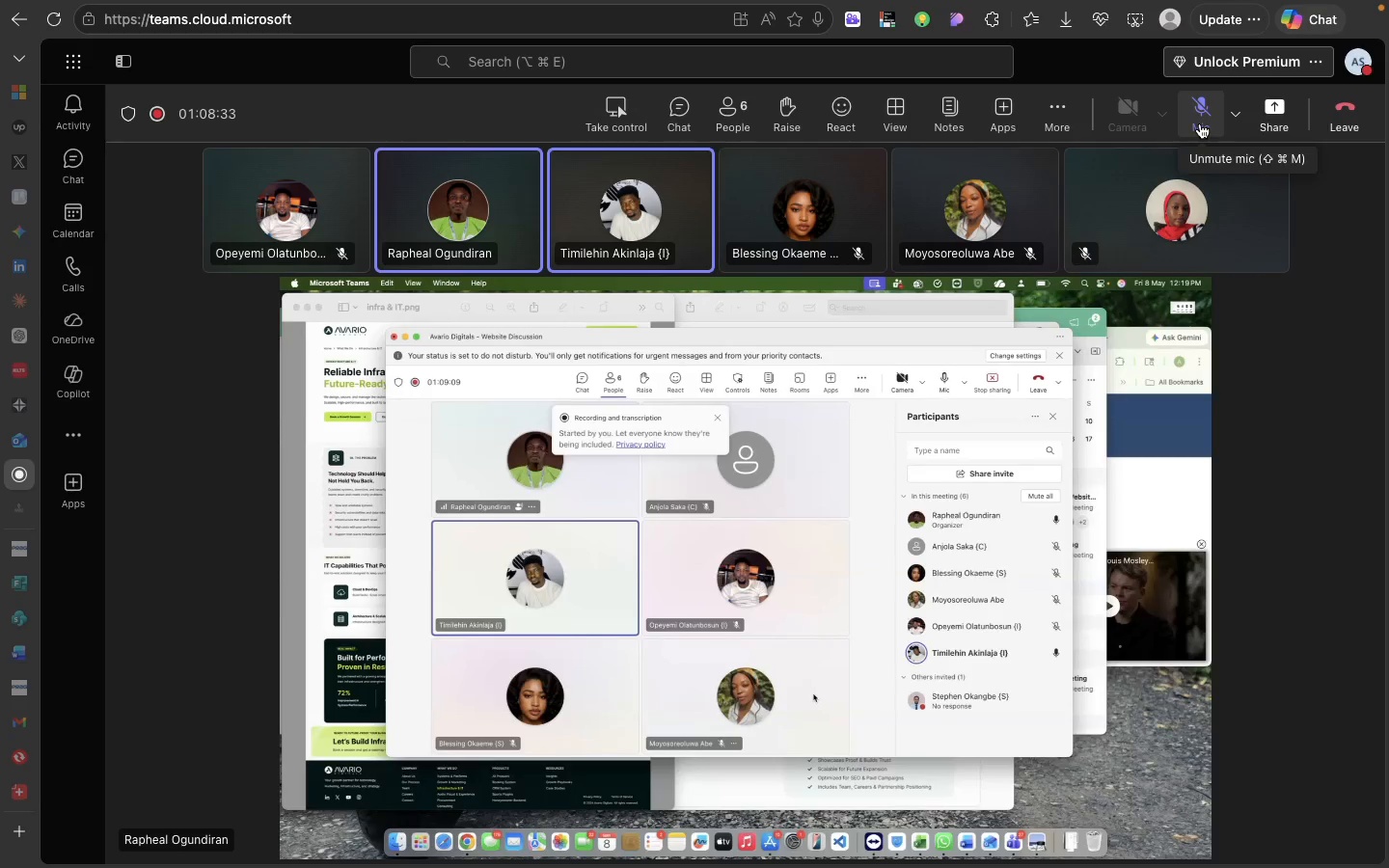 
left_click([1189, 125])
 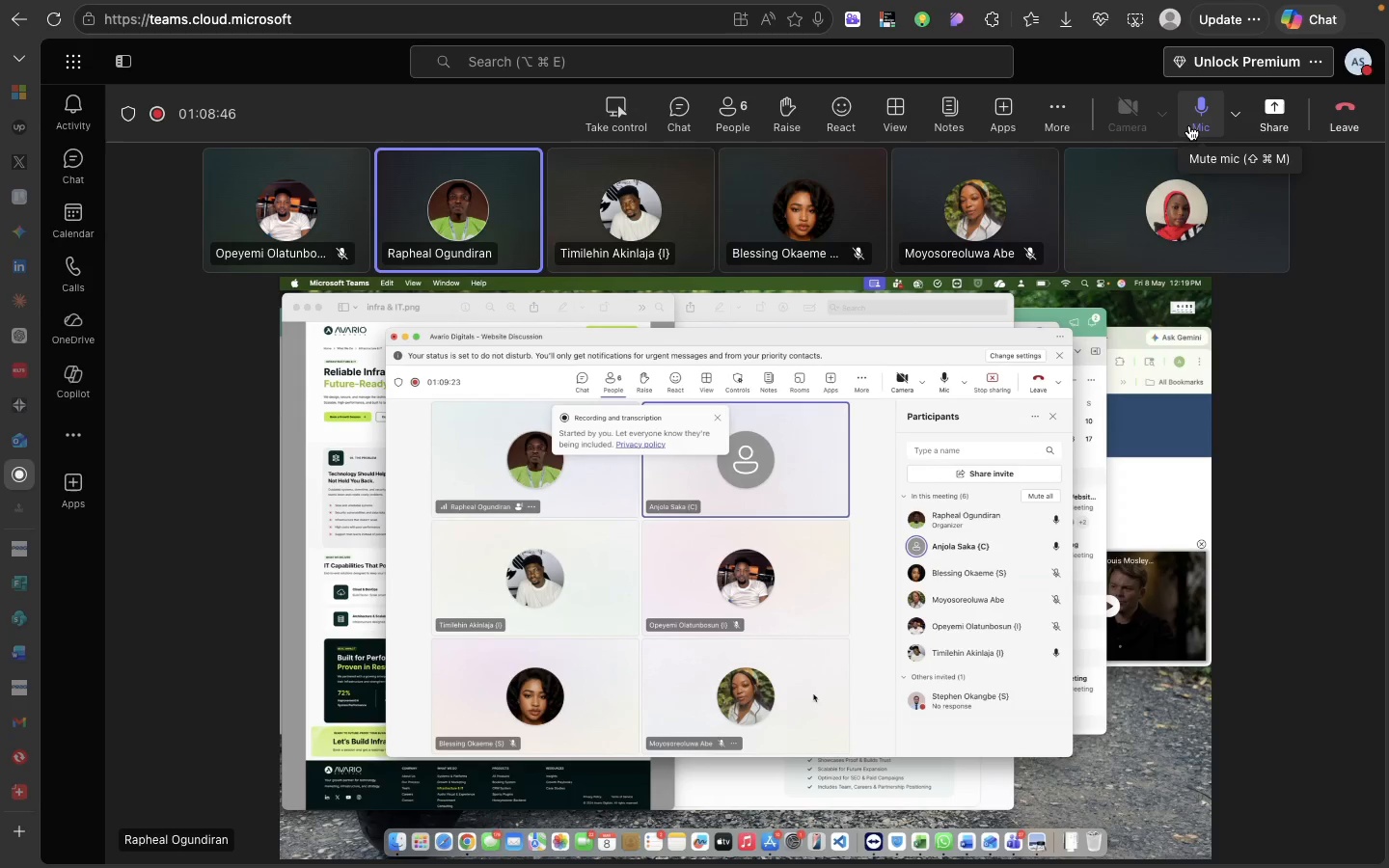 
wait(13.25)
 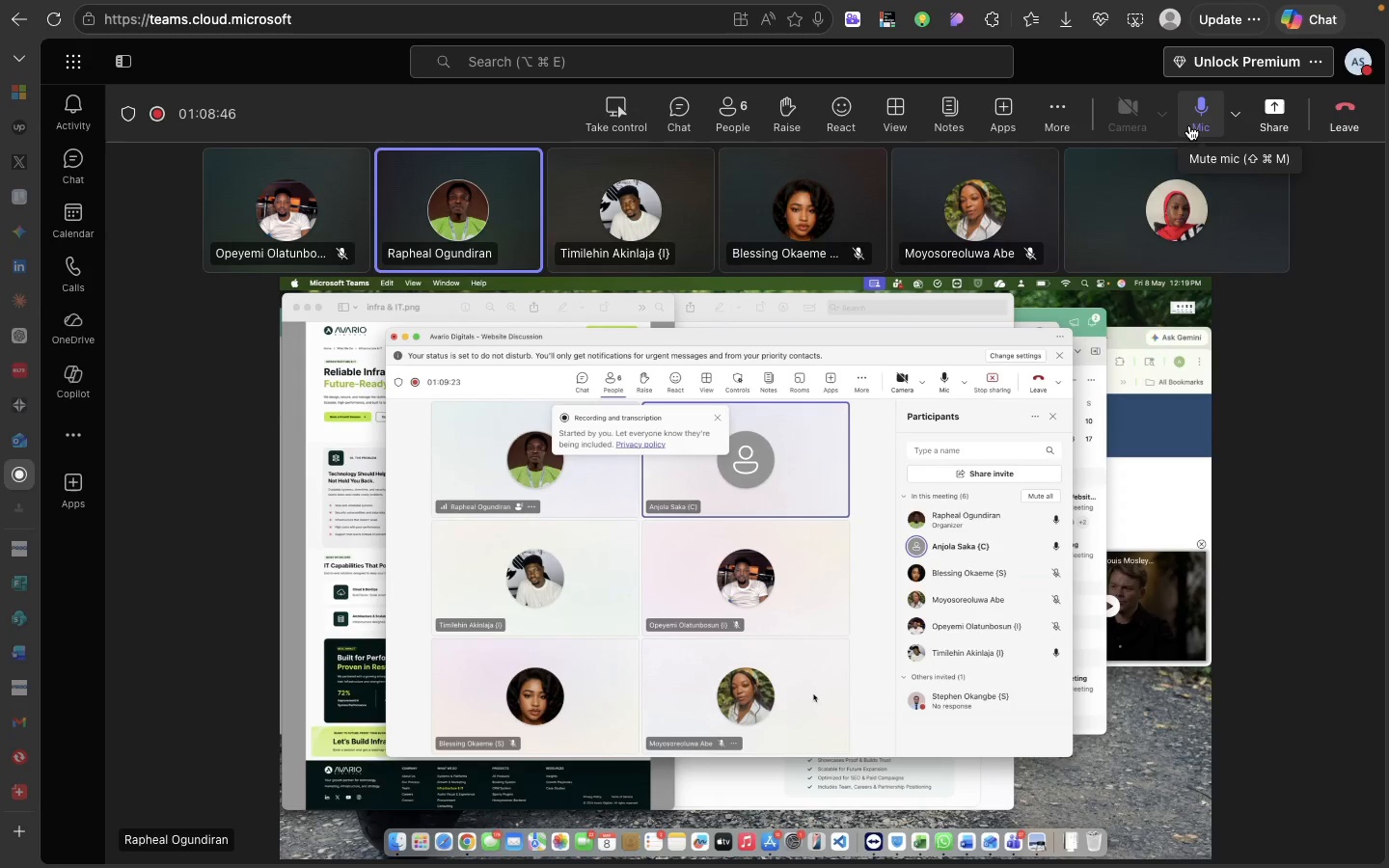 
left_click([1189, 125])
 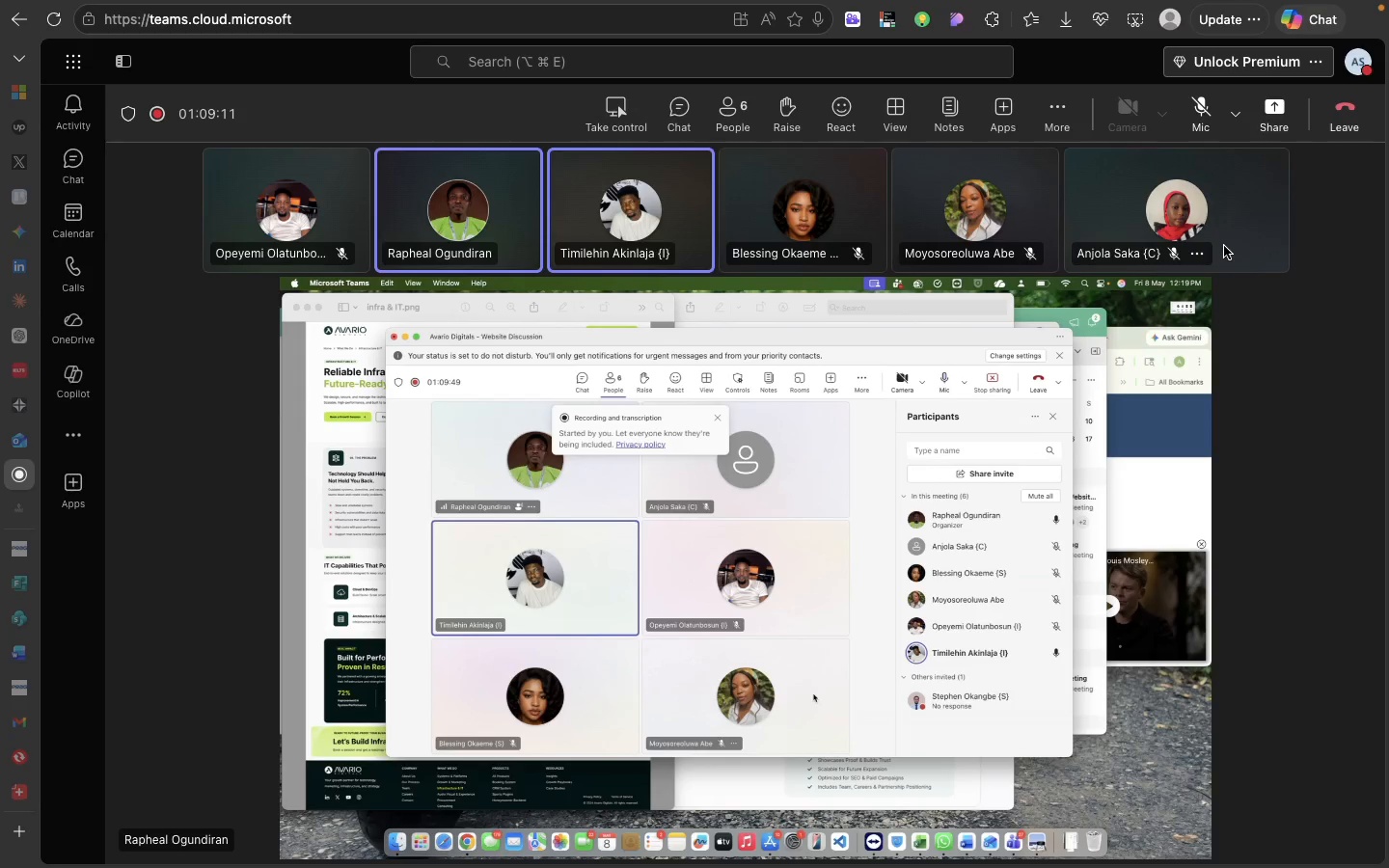 
wait(25.69)
 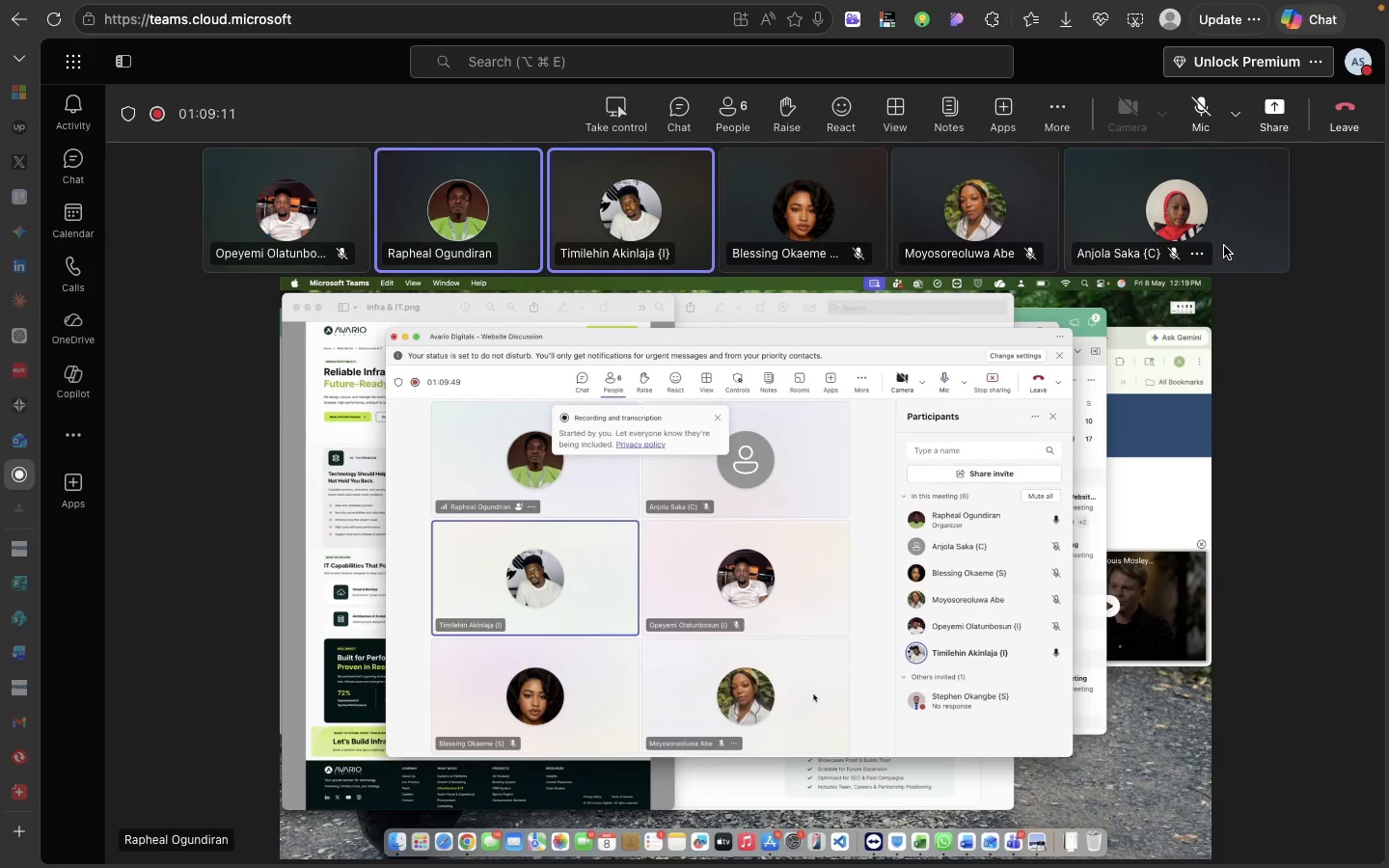 
left_click([698, 448])
 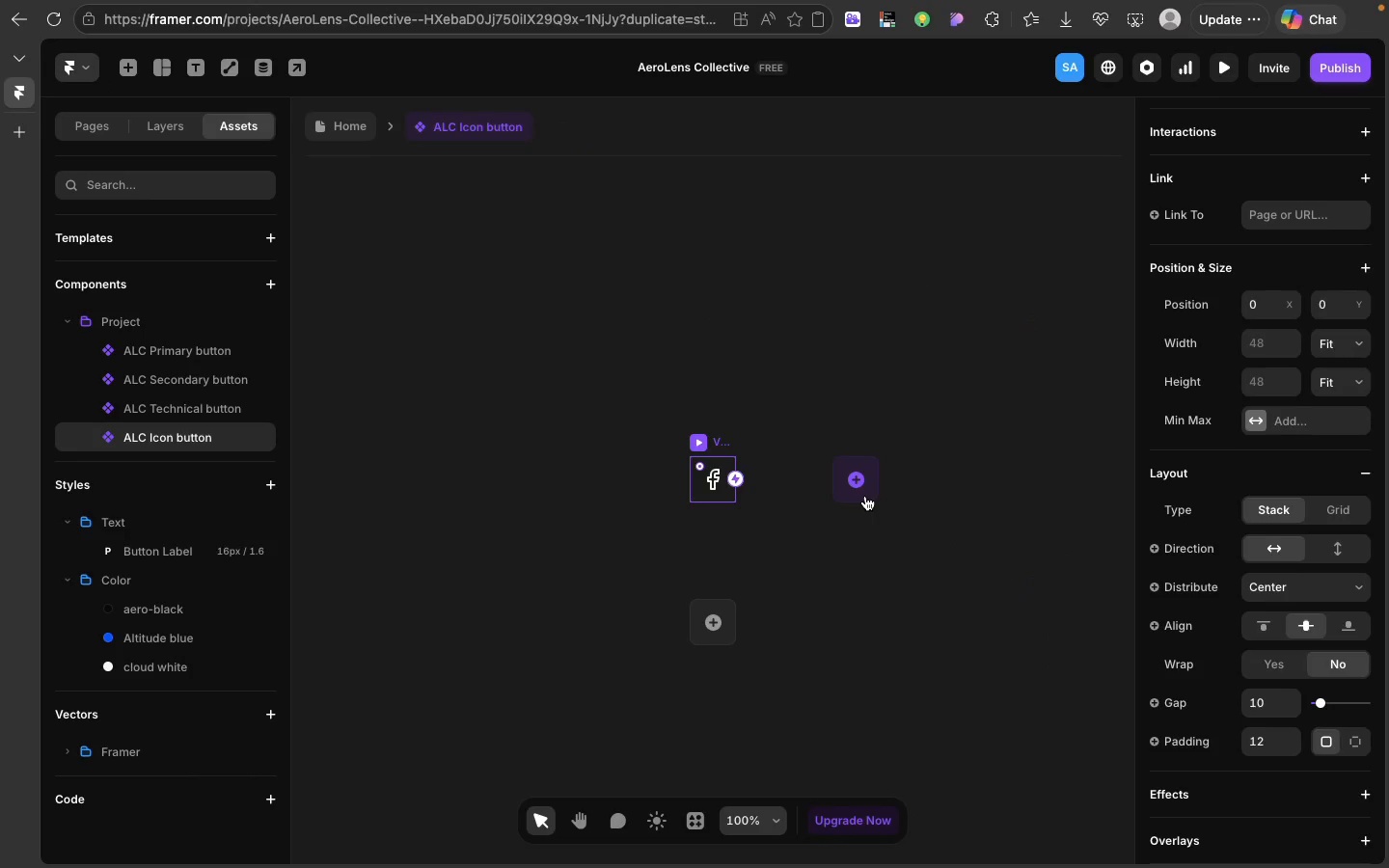 
left_click([865, 496])
 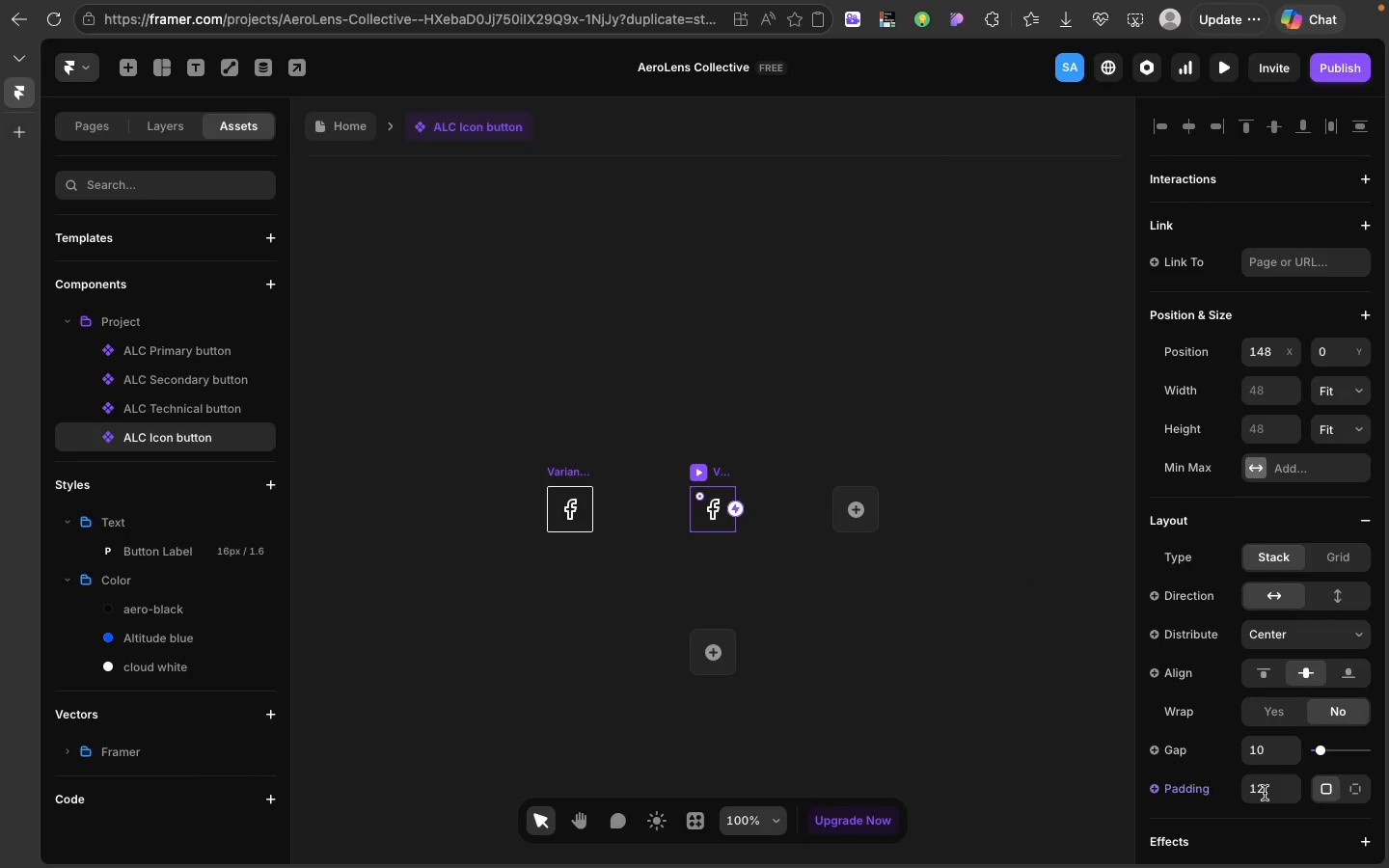 
scroll: coordinate [1278, 793], scroll_direction: down, amount: 76.0
 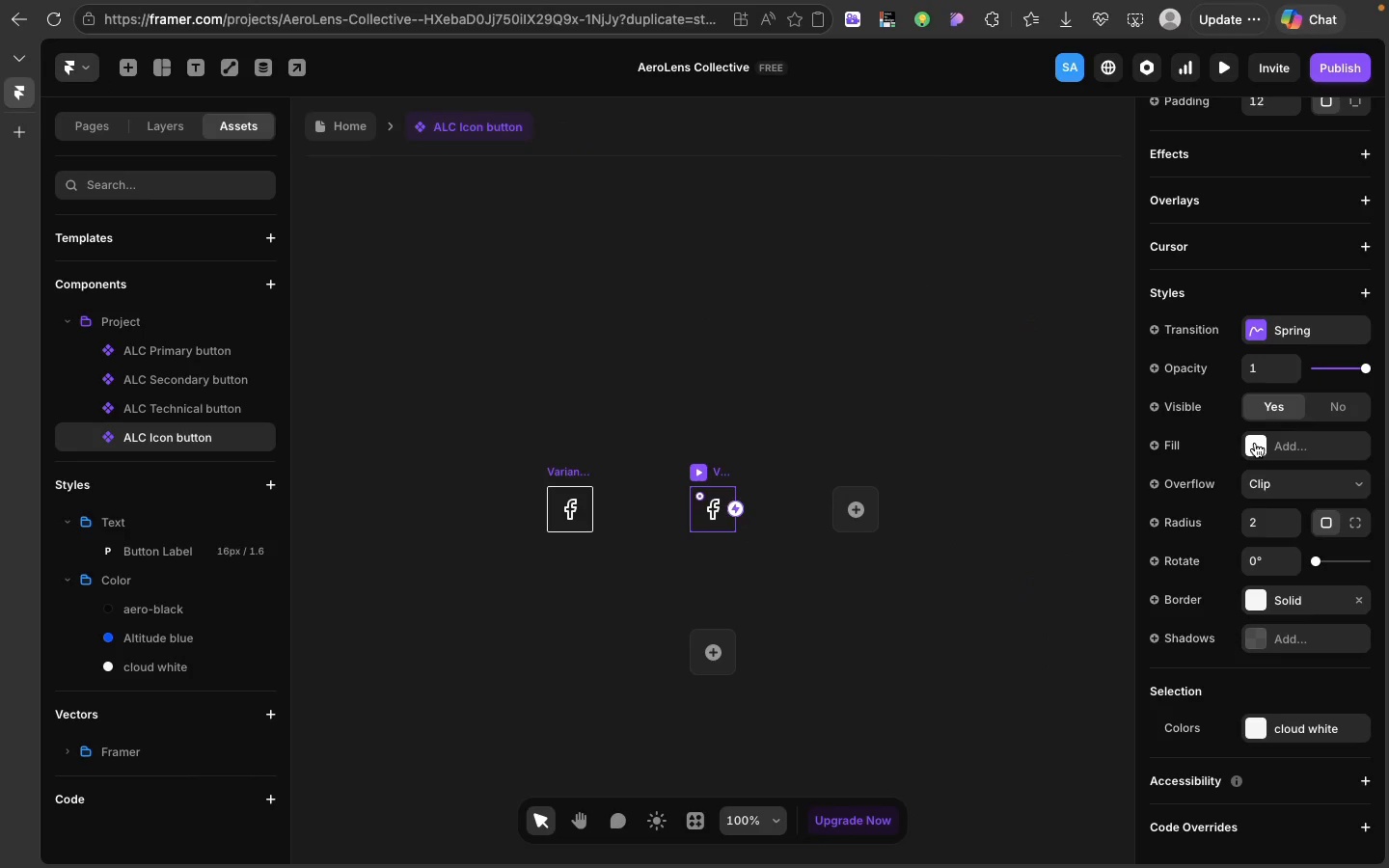 
left_click([1255, 443])
 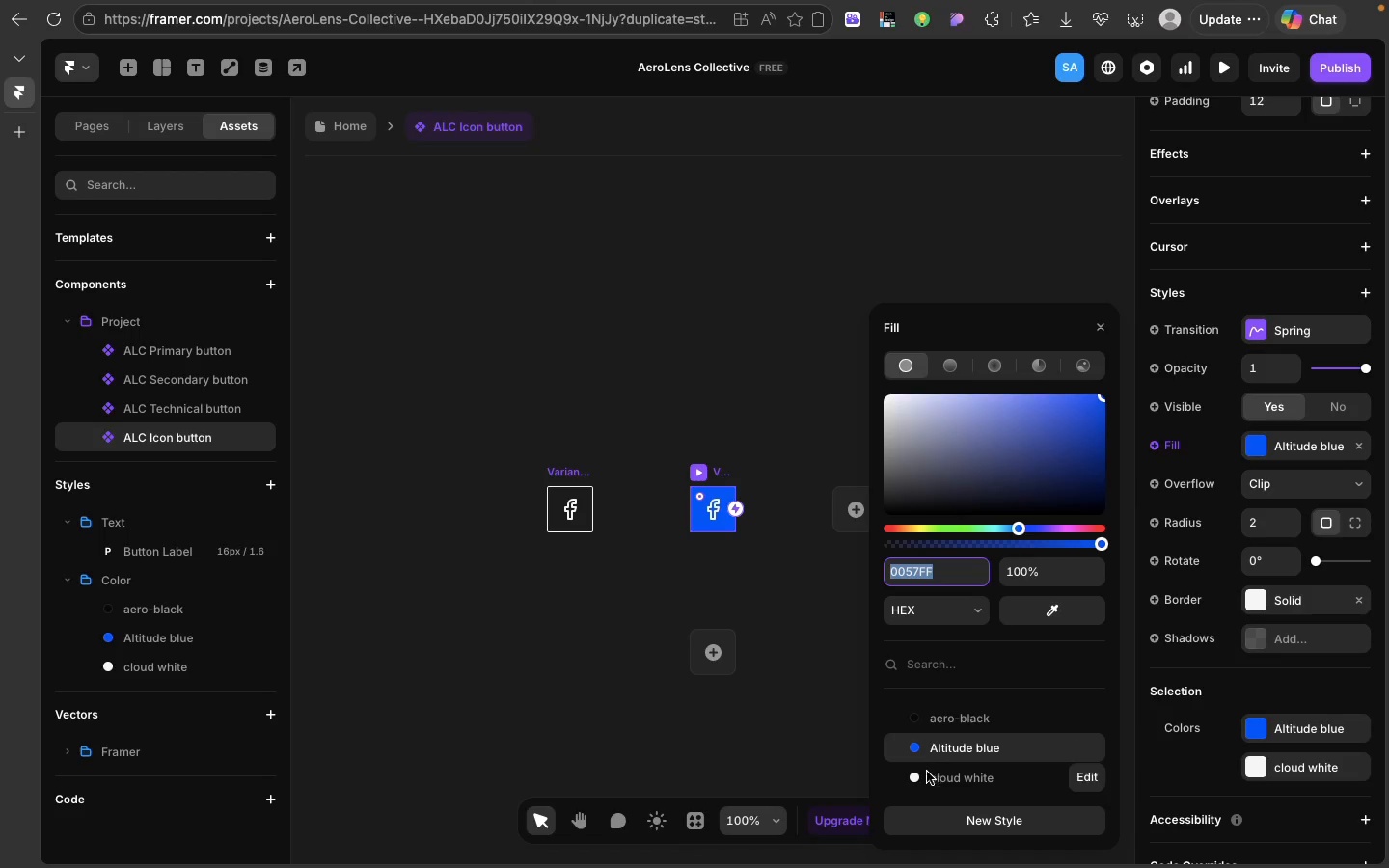 
left_click([926, 774])
 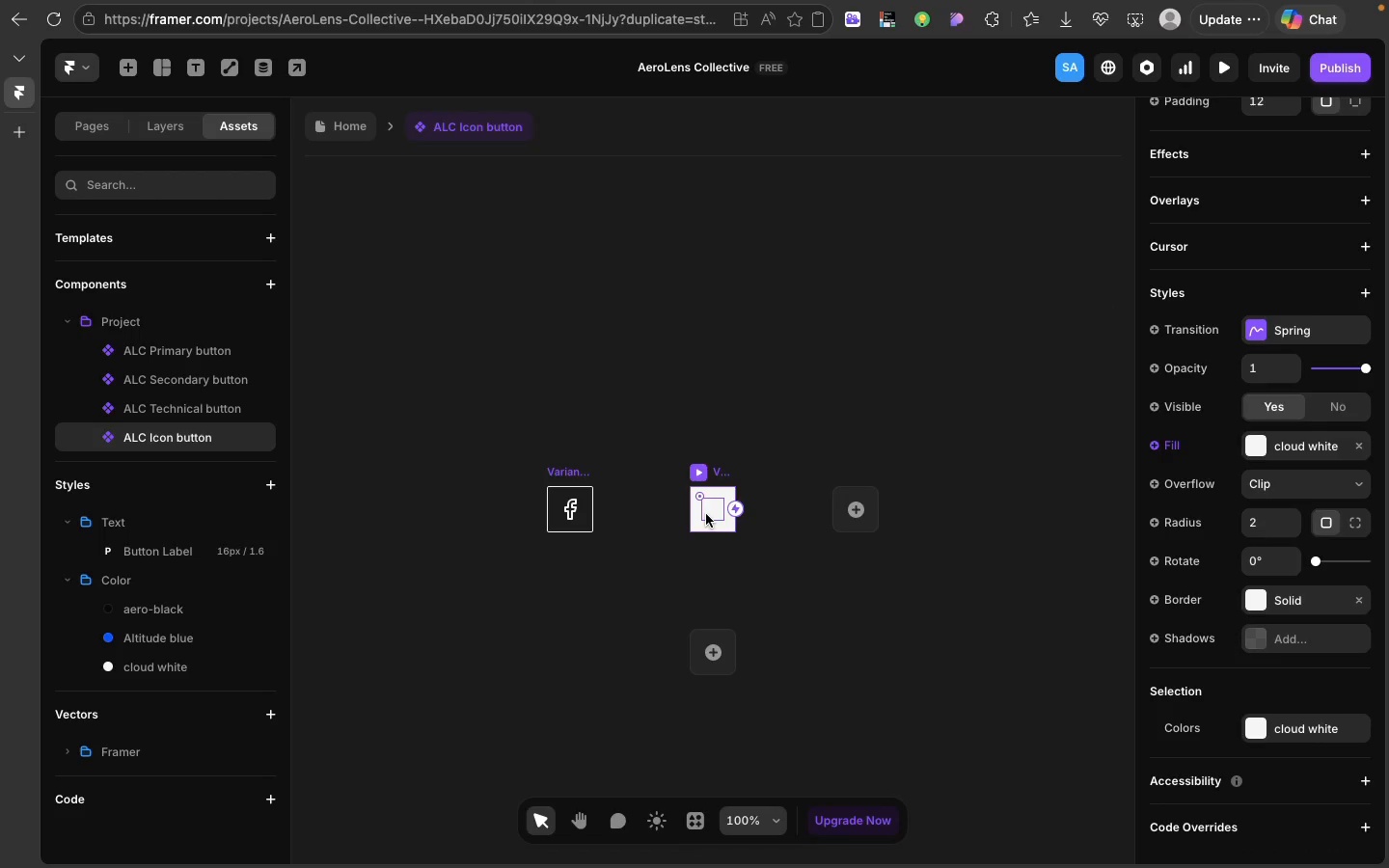 
left_click([706, 514])
 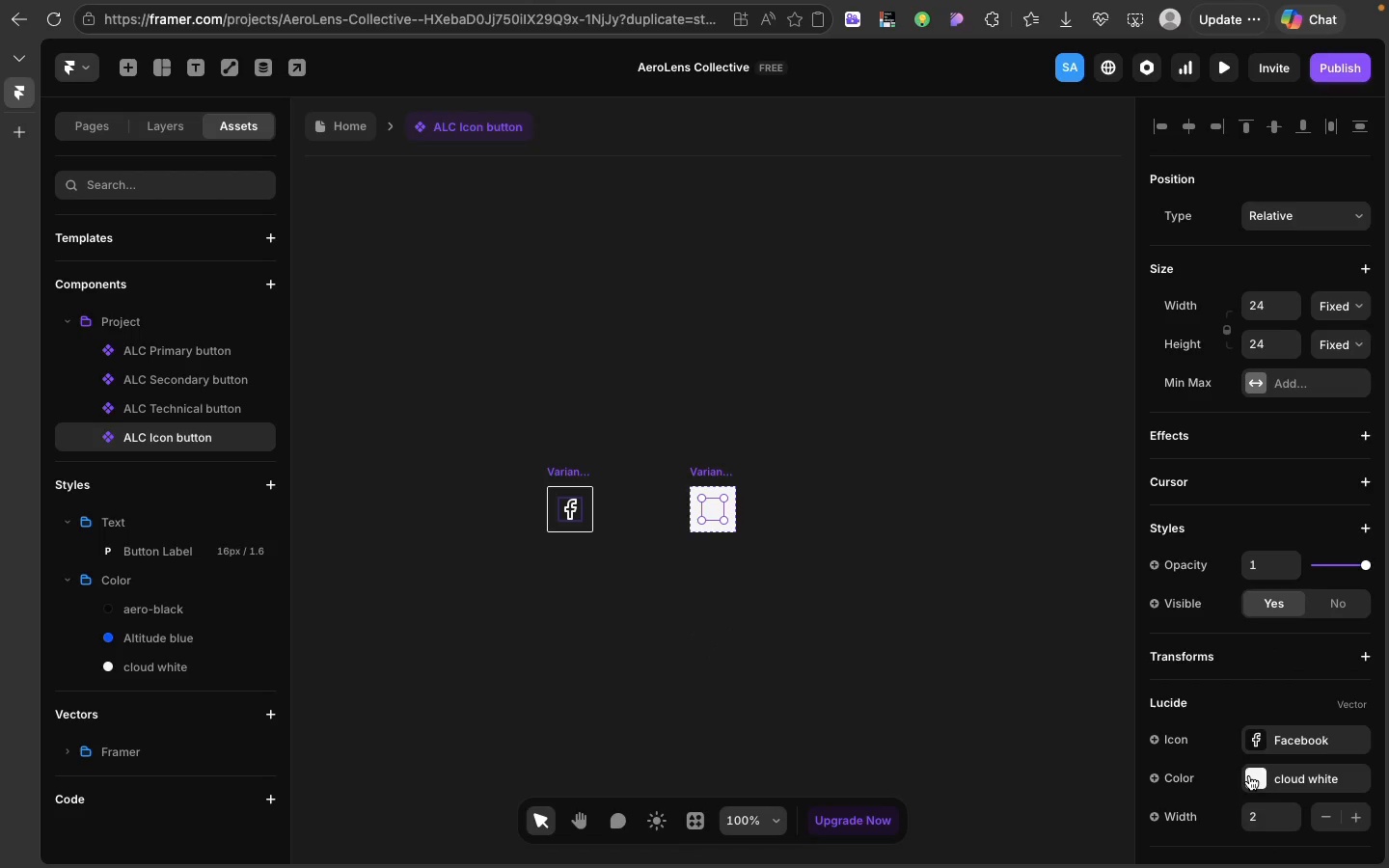 
left_click([1249, 775])
 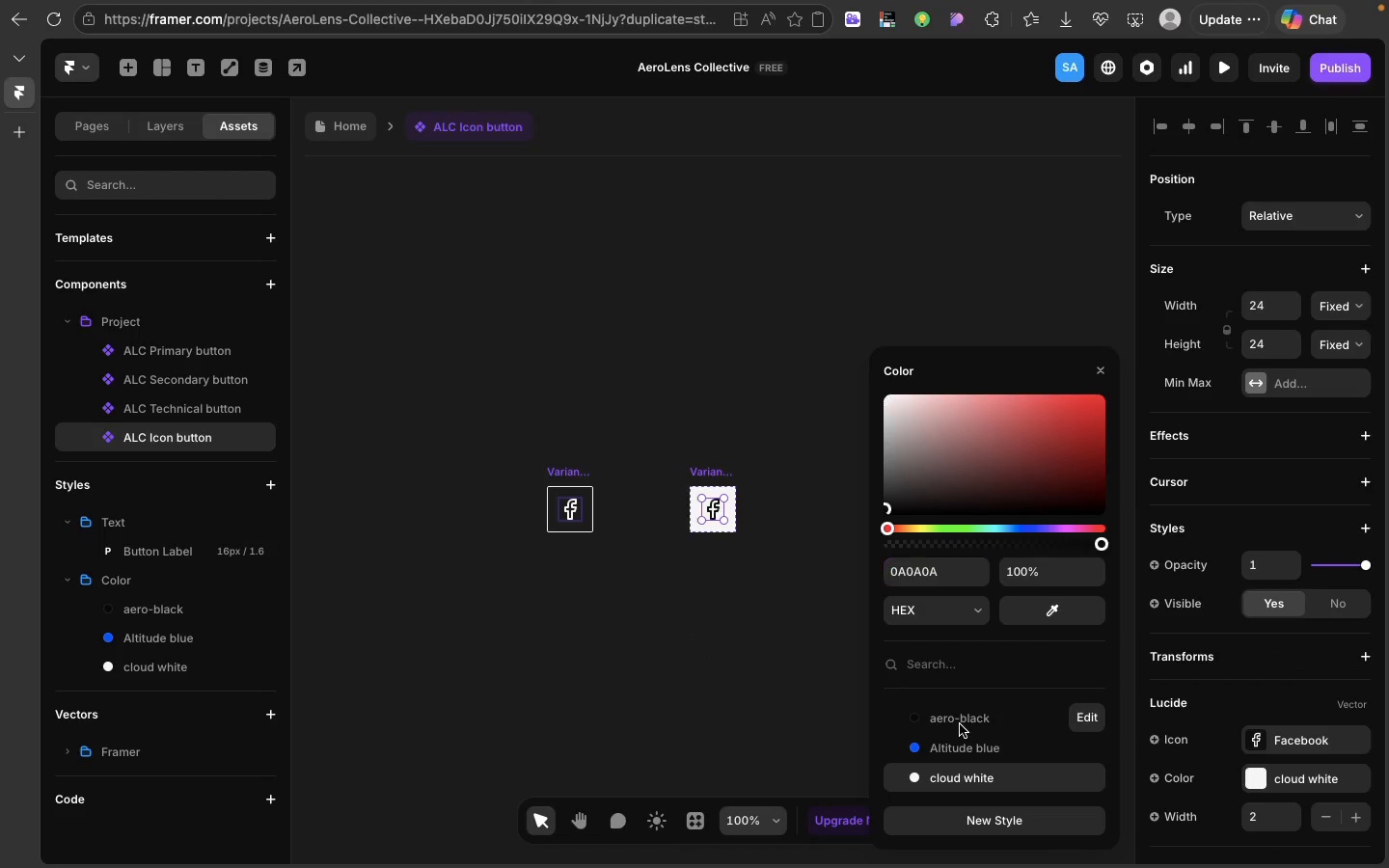 
left_click([960, 724])
 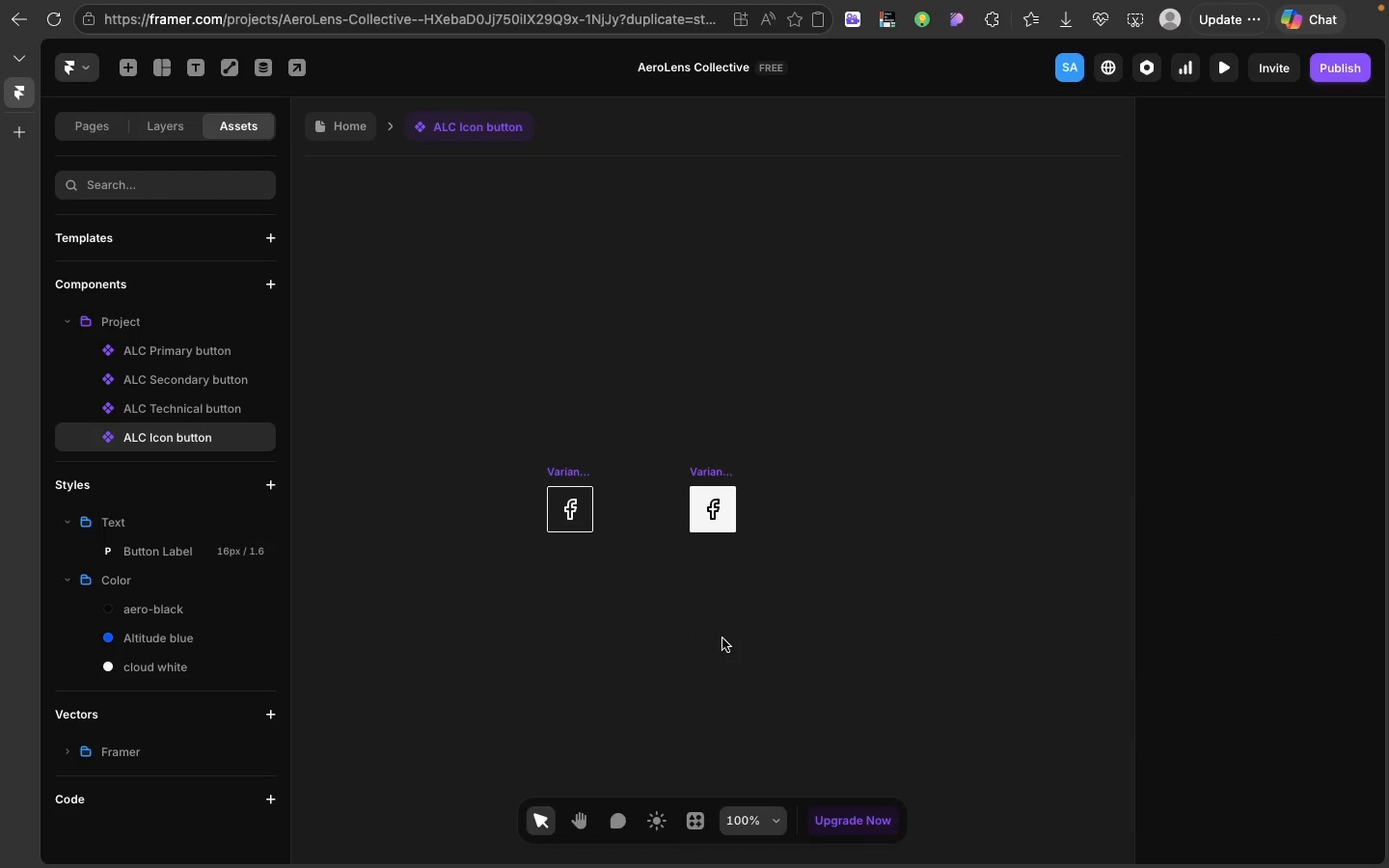 
left_click([722, 638])
 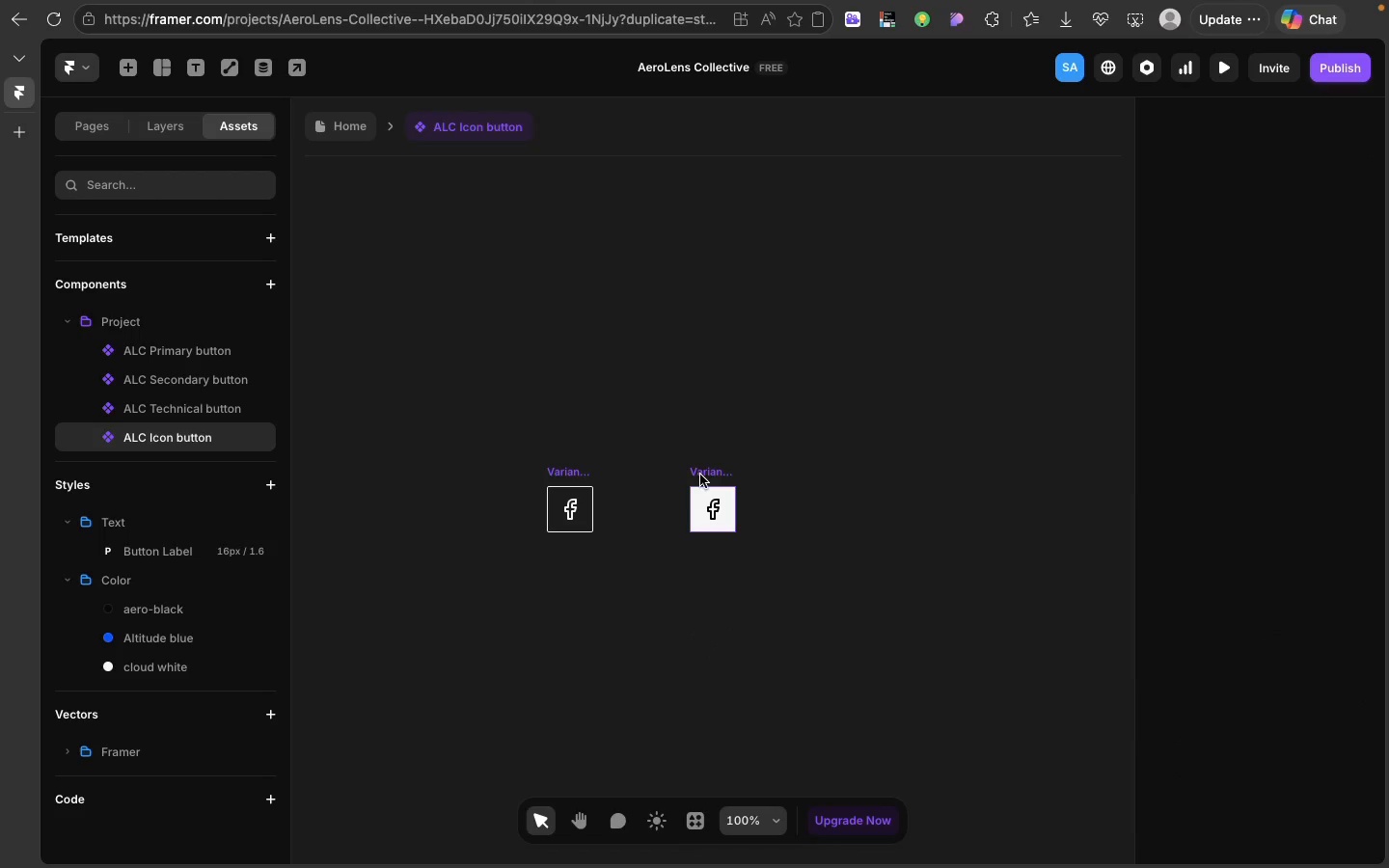 
left_click([700, 475])
 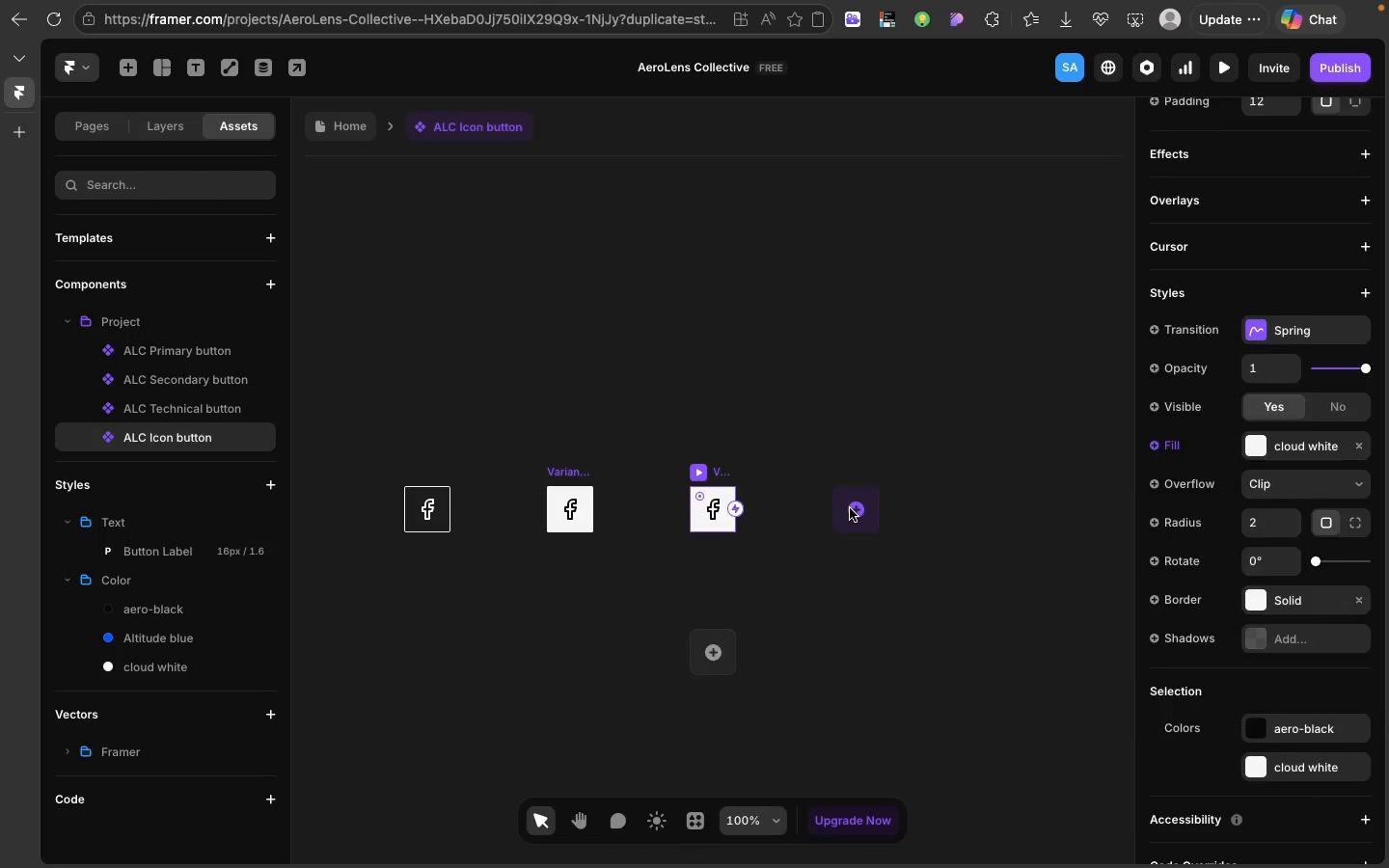 
left_click([850, 508])
 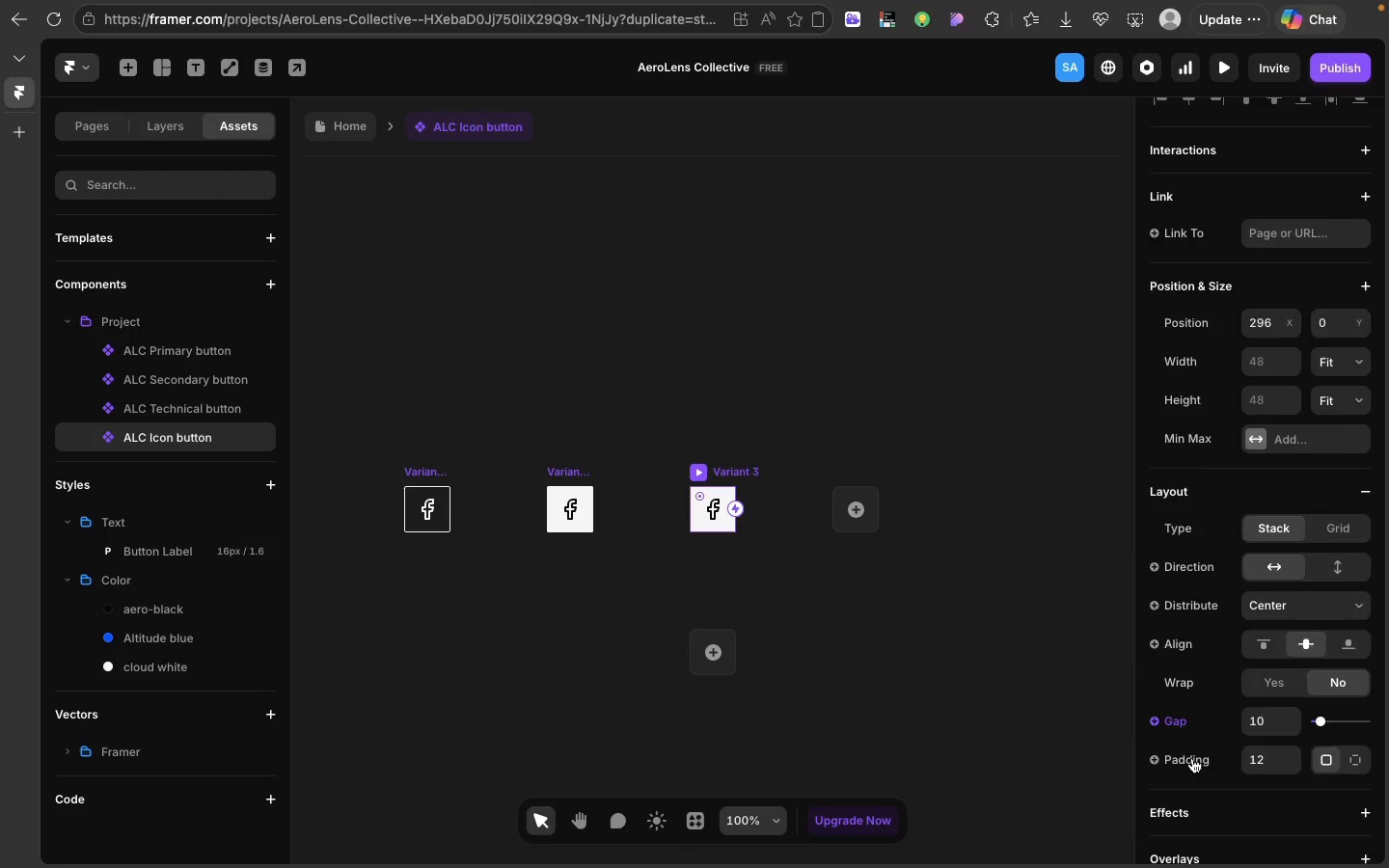 
scroll: coordinate [1192, 758], scroll_direction: down, amount: 45.0
 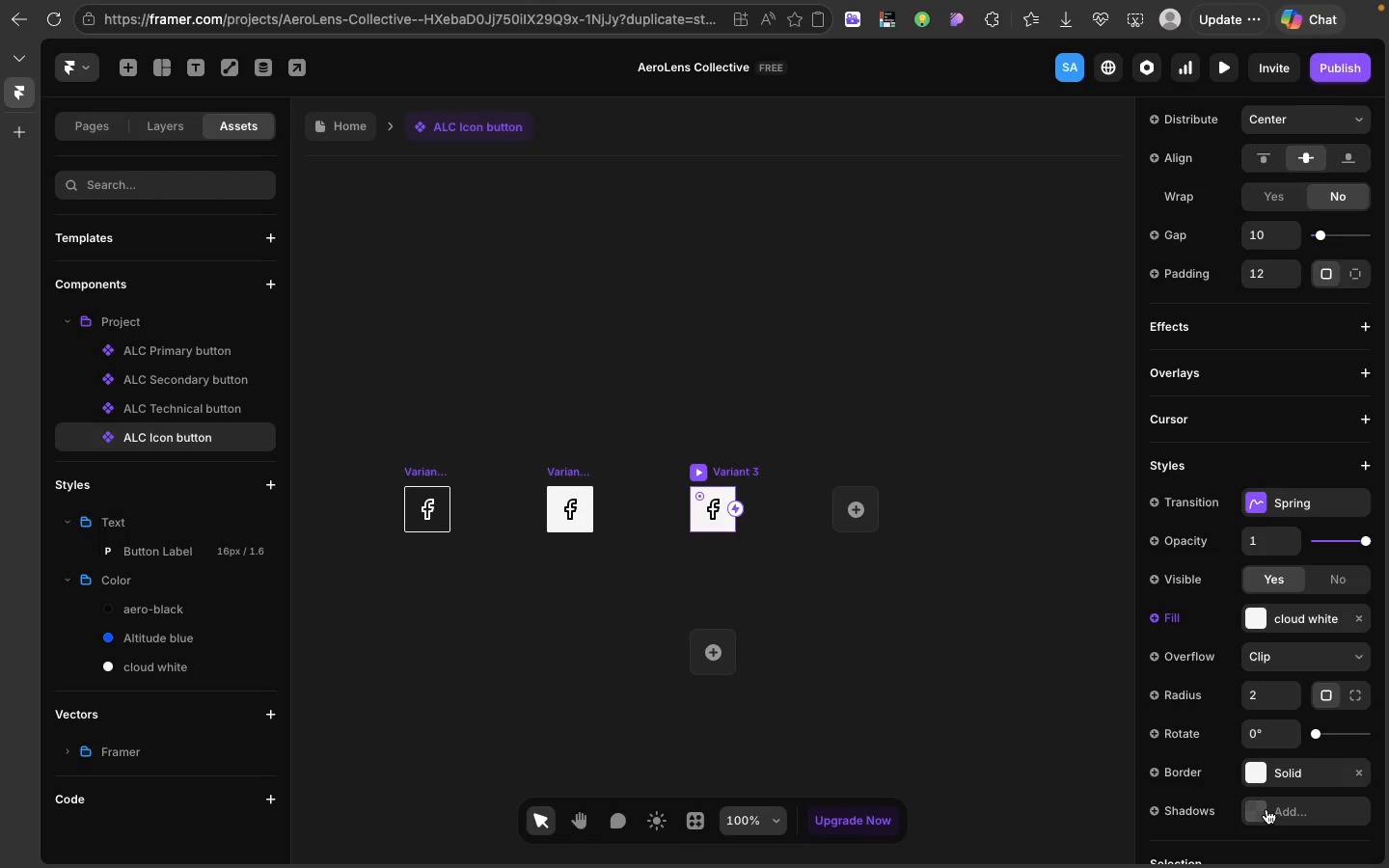 
left_click([1266, 809])
 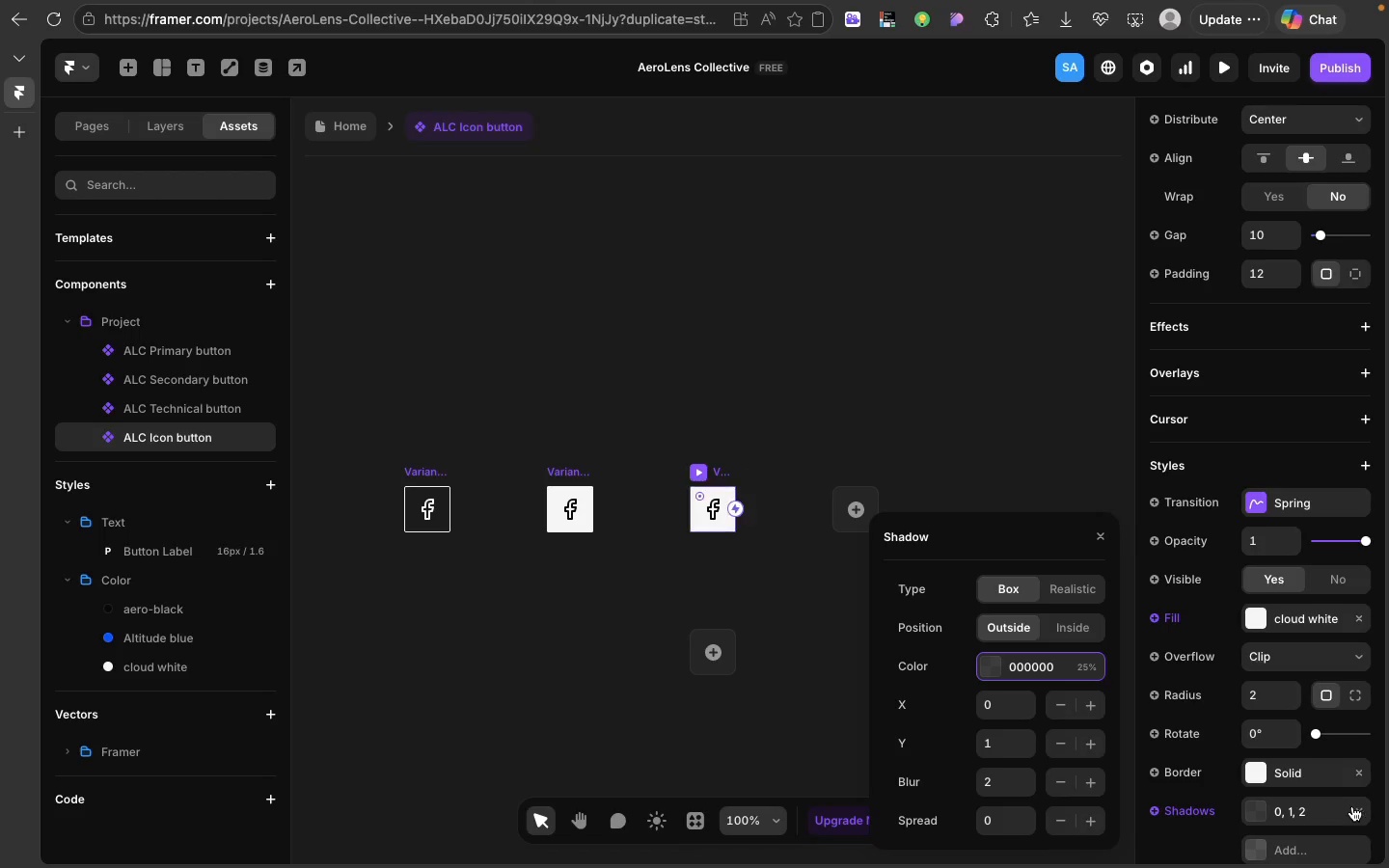 
left_click([1354, 808])
 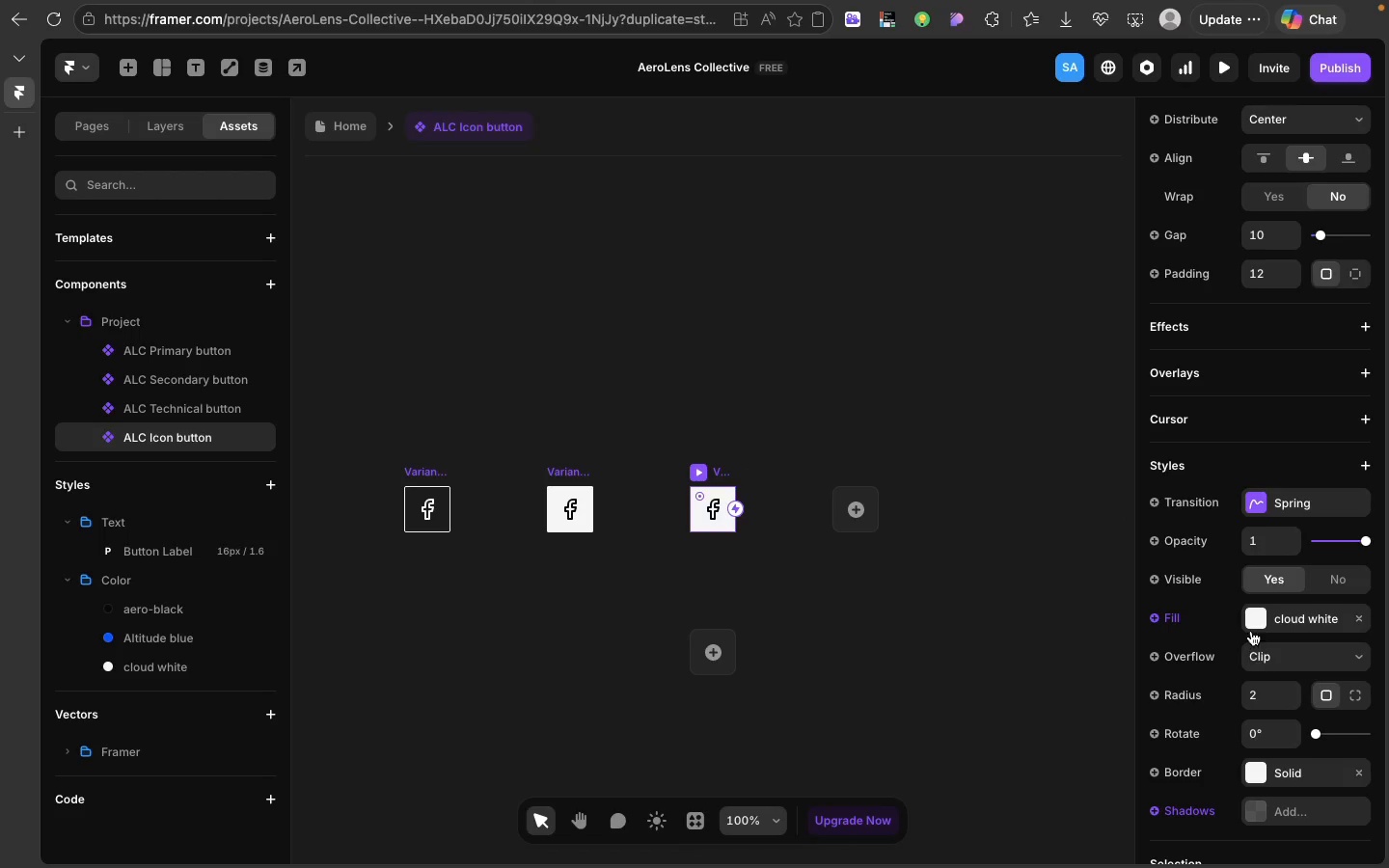 
left_click([1250, 621])
 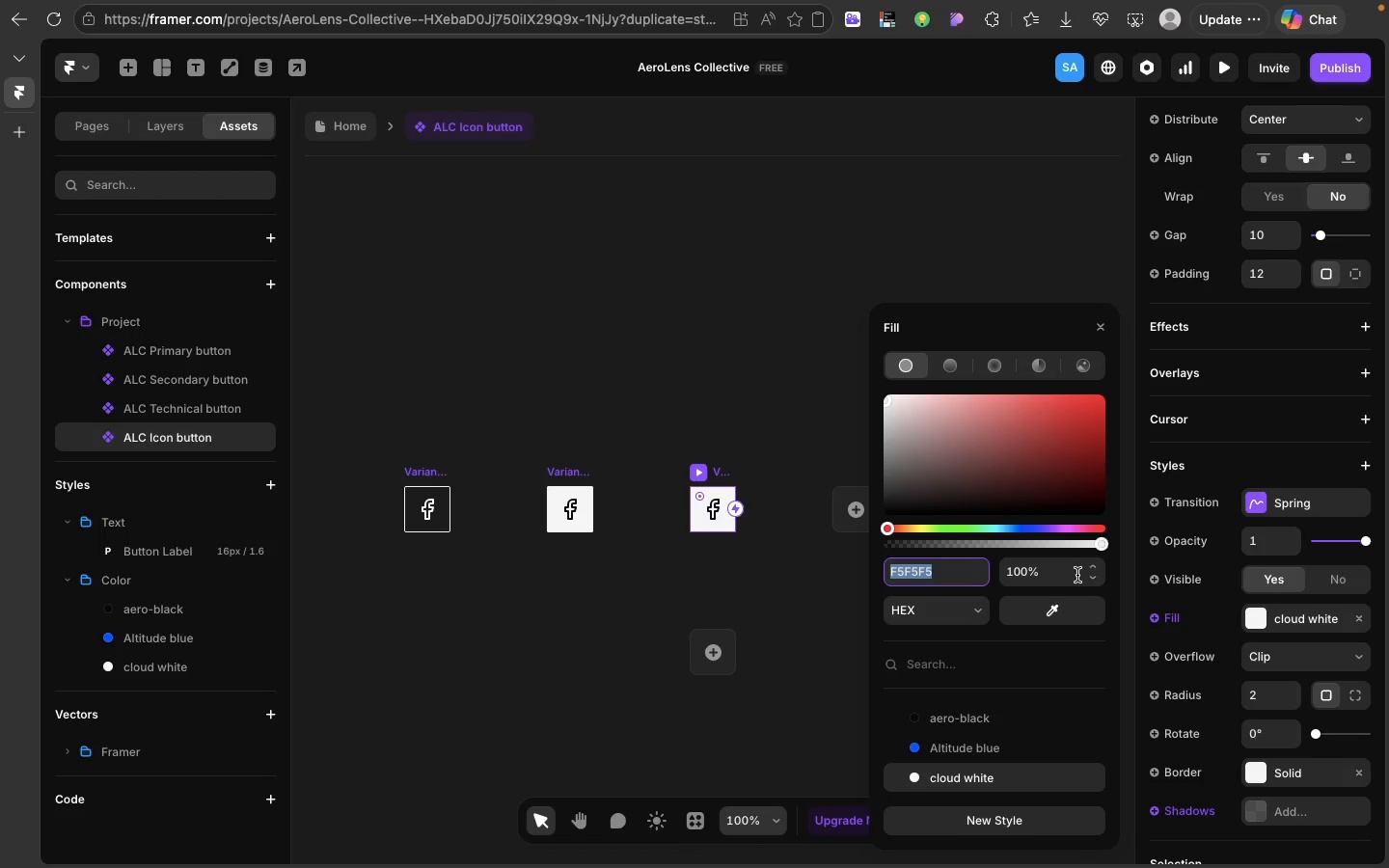 
type(d1)
 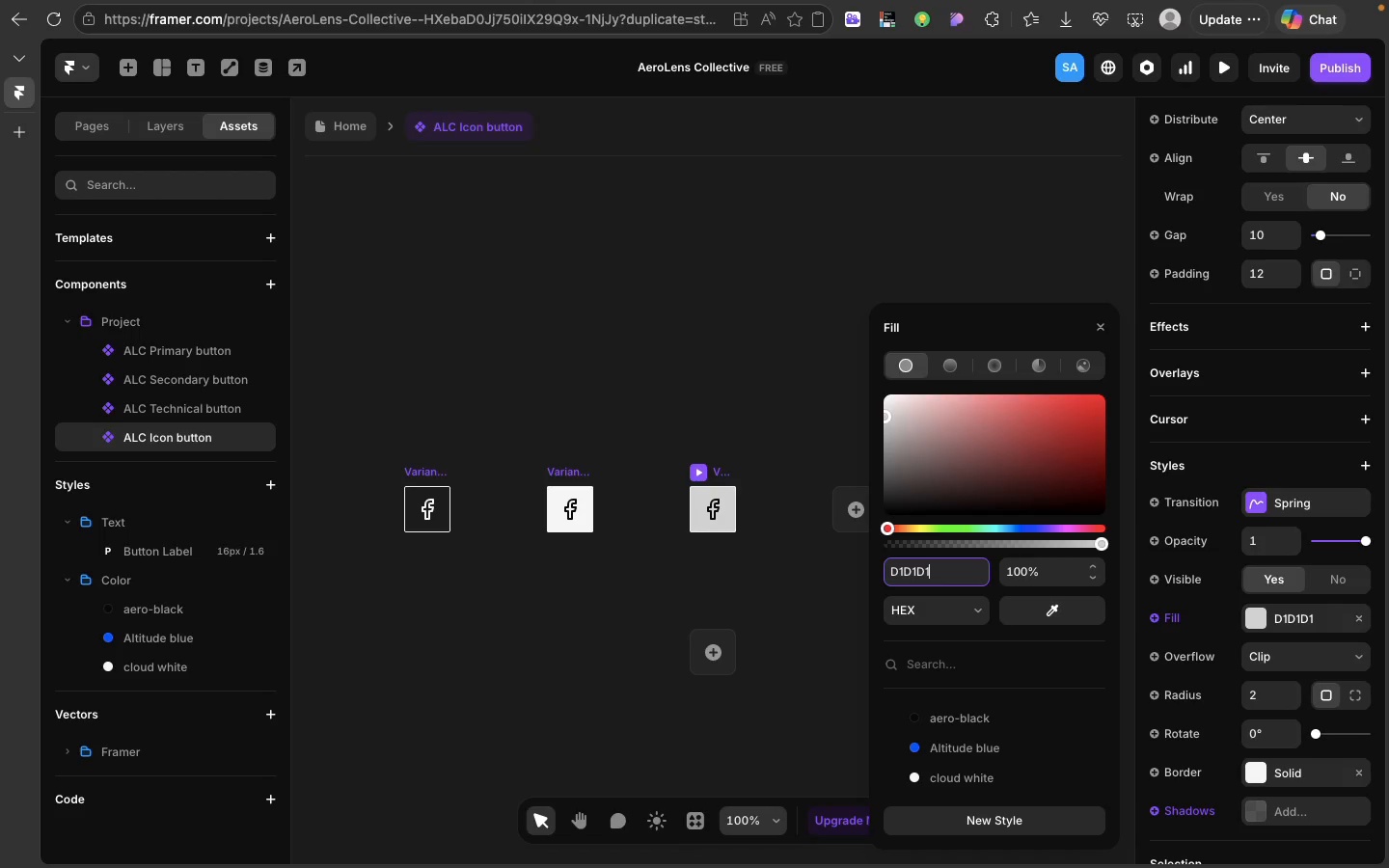 
key(Enter)
 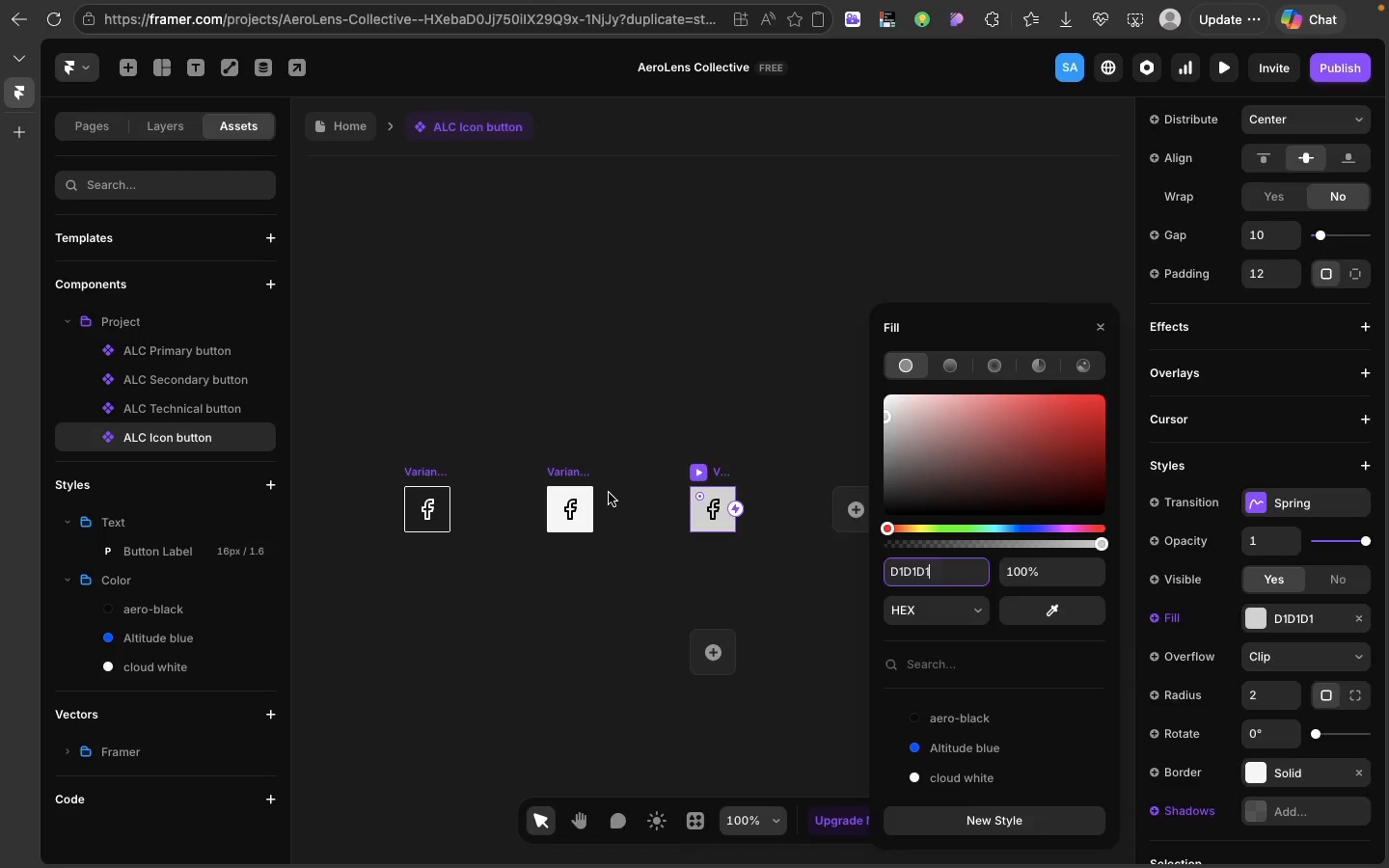 
left_click([609, 493])
 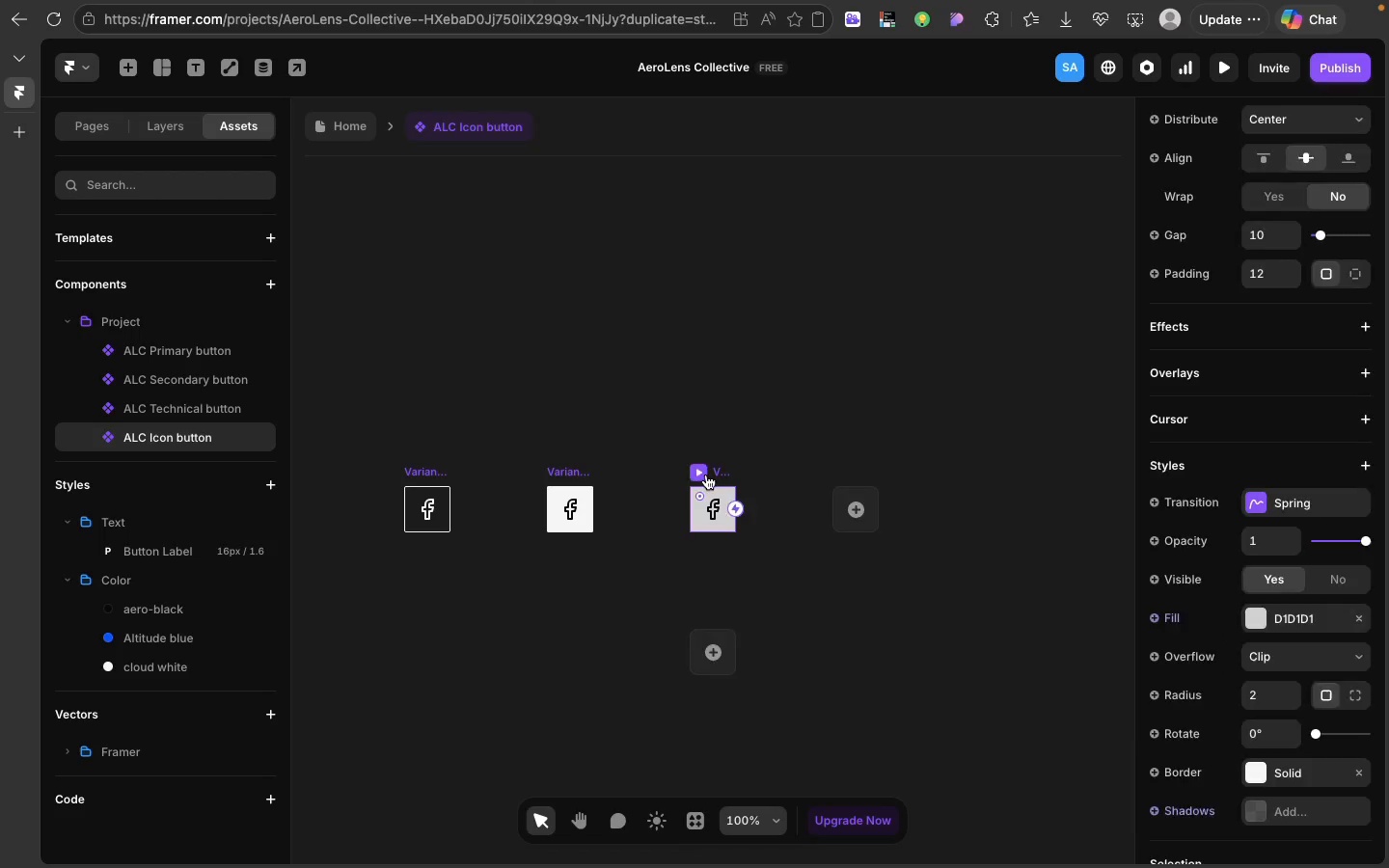 
left_click([706, 475])
 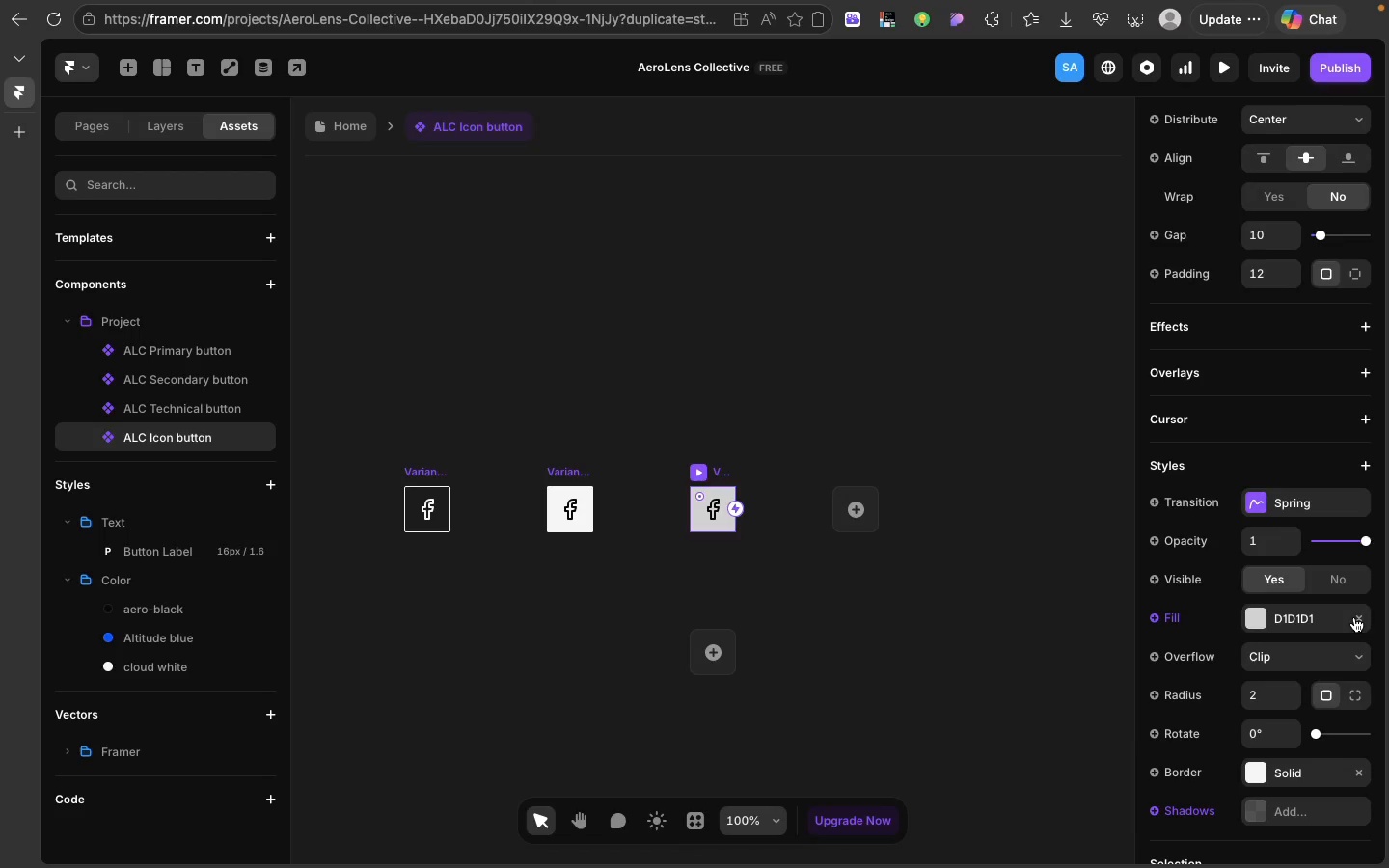 
left_click([1354, 617])
 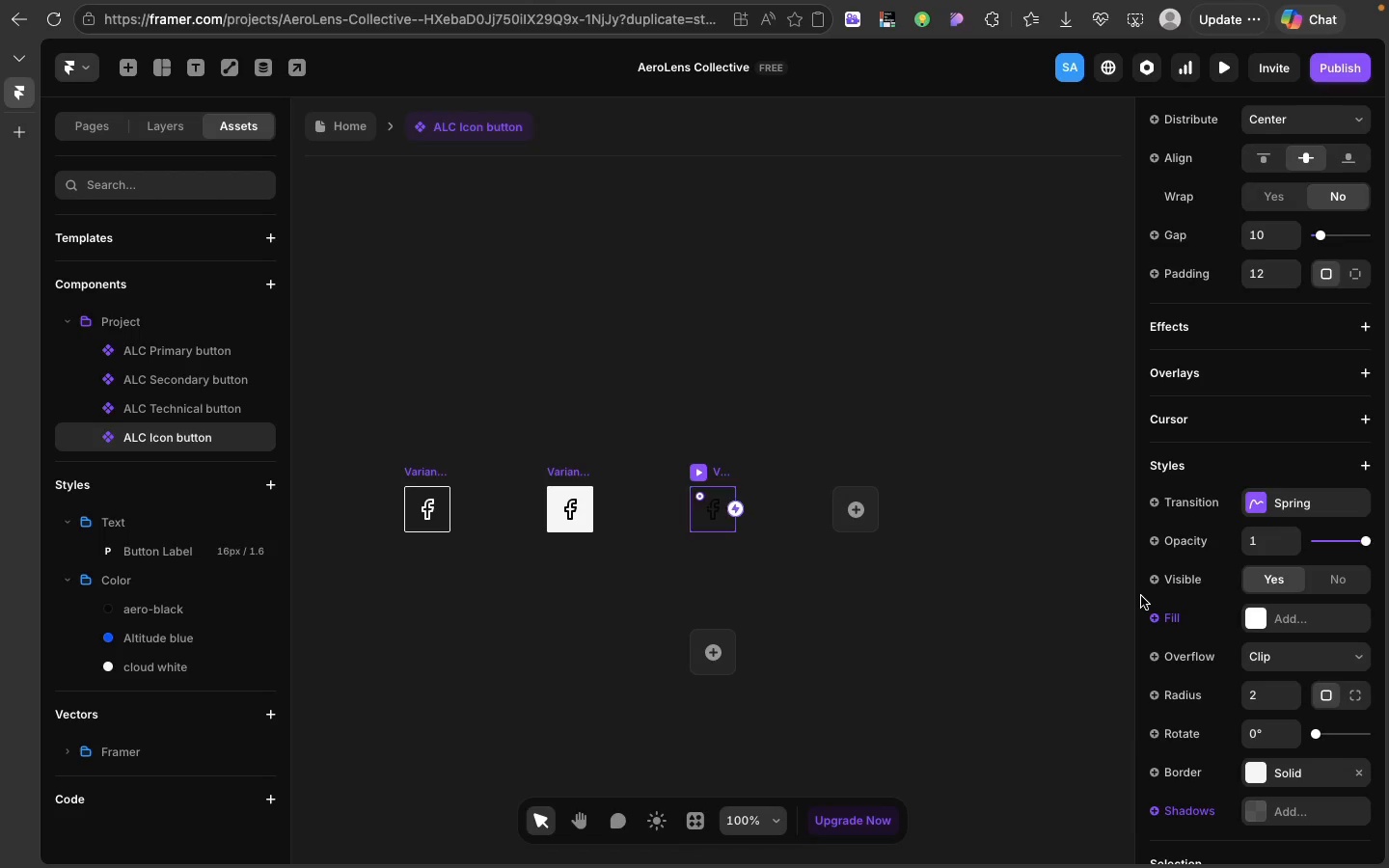 
key(Meta+Z)
 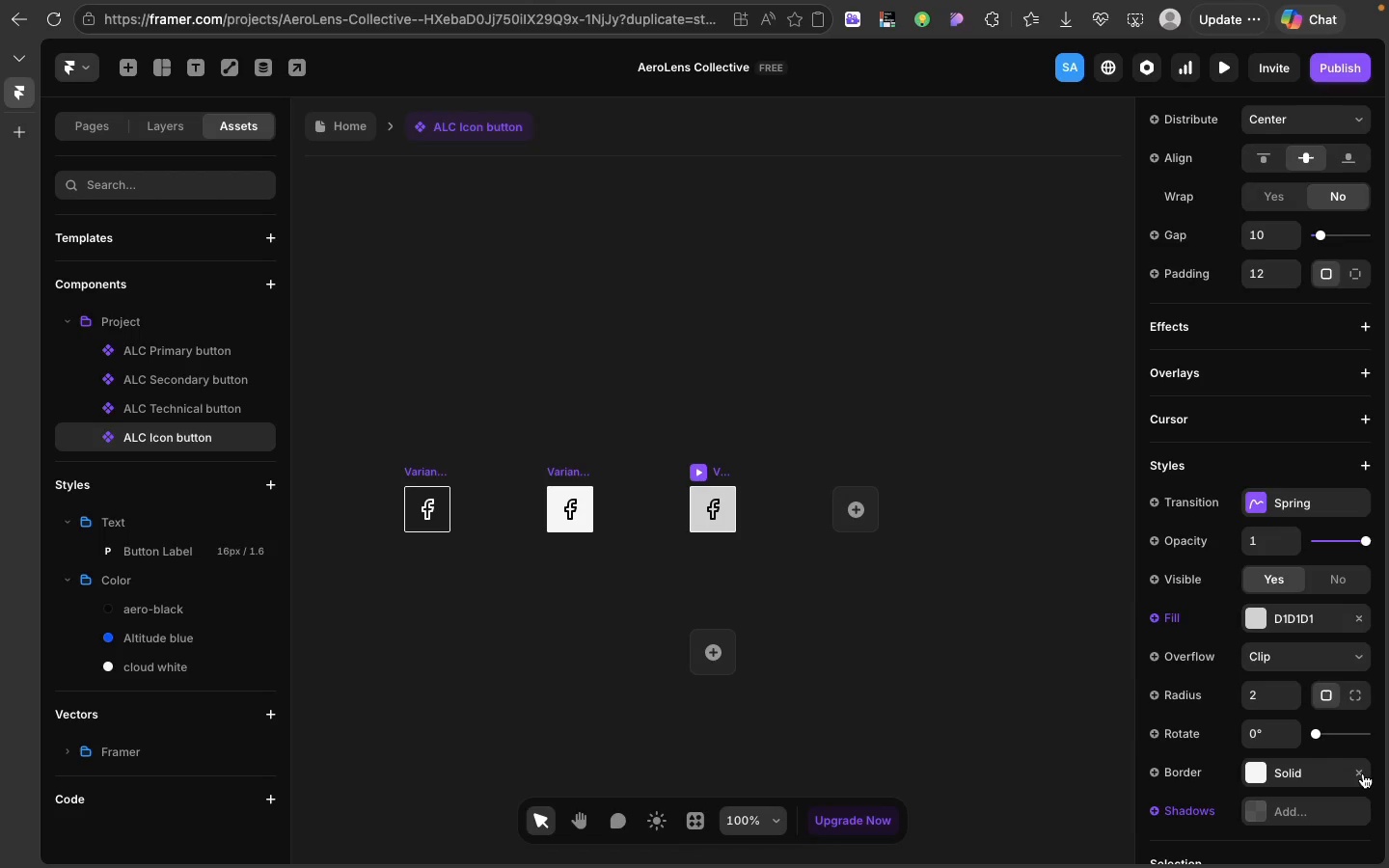 
left_click([1361, 772])
 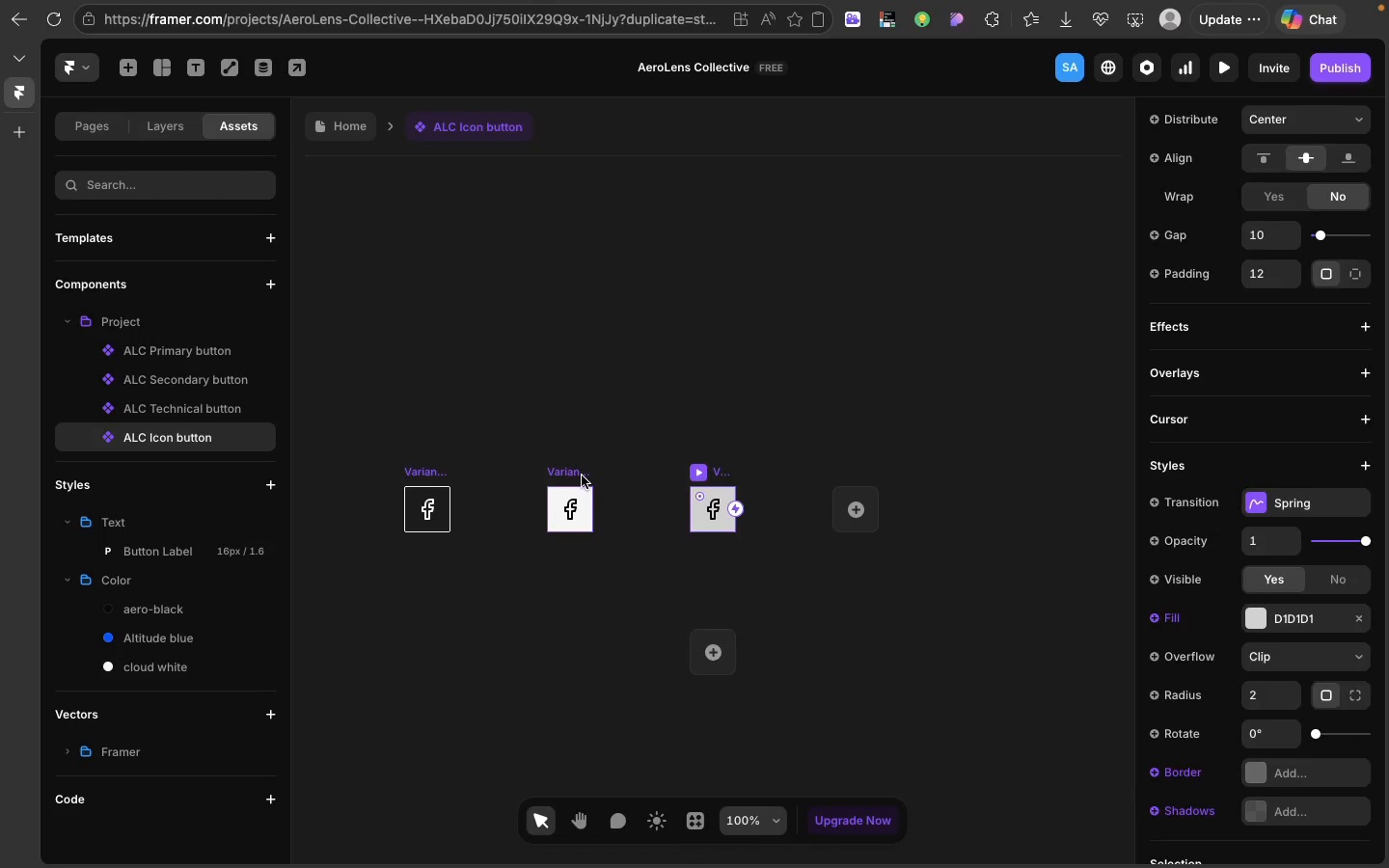 
left_click([582, 475])
 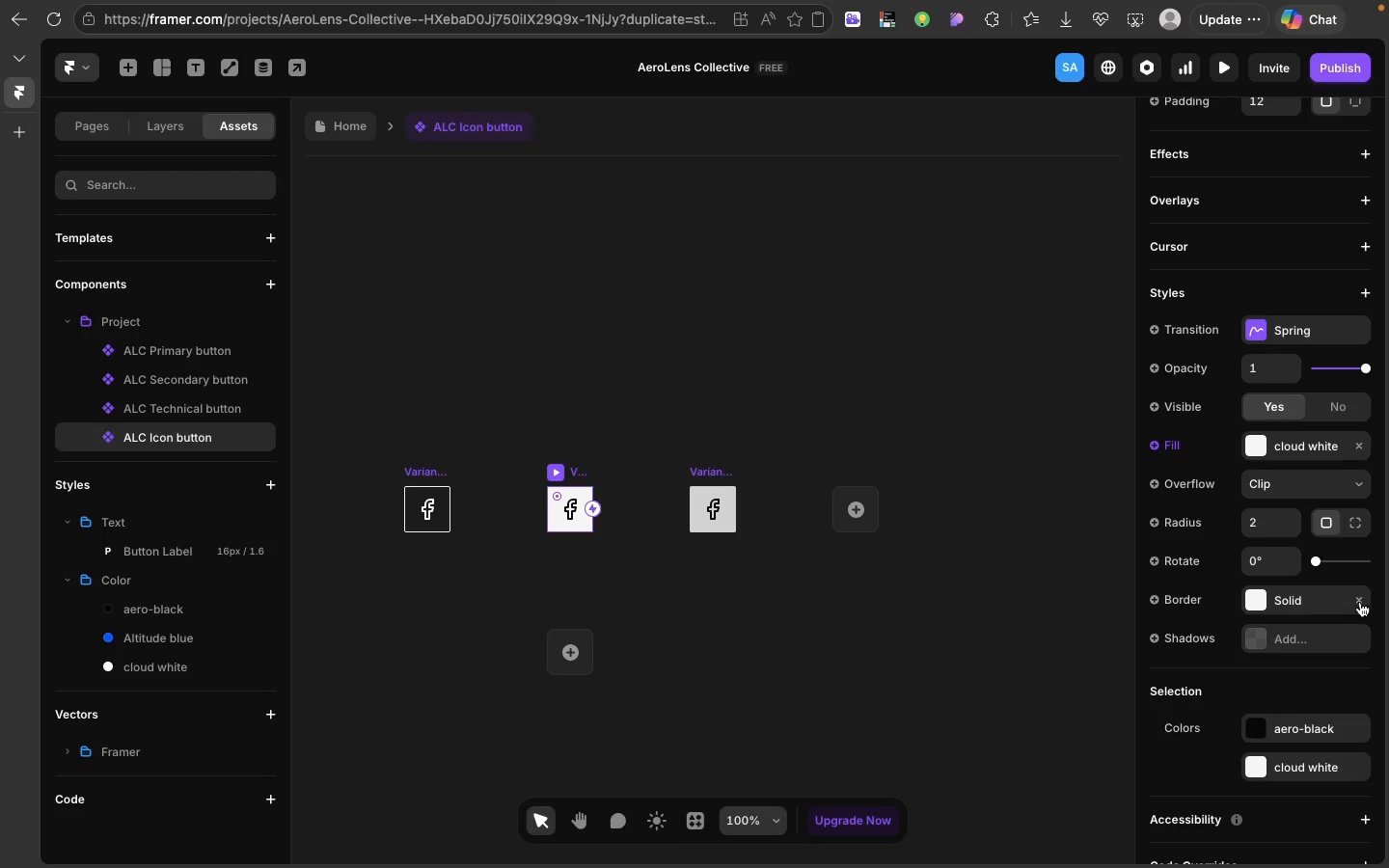 
left_click([1360, 601])
 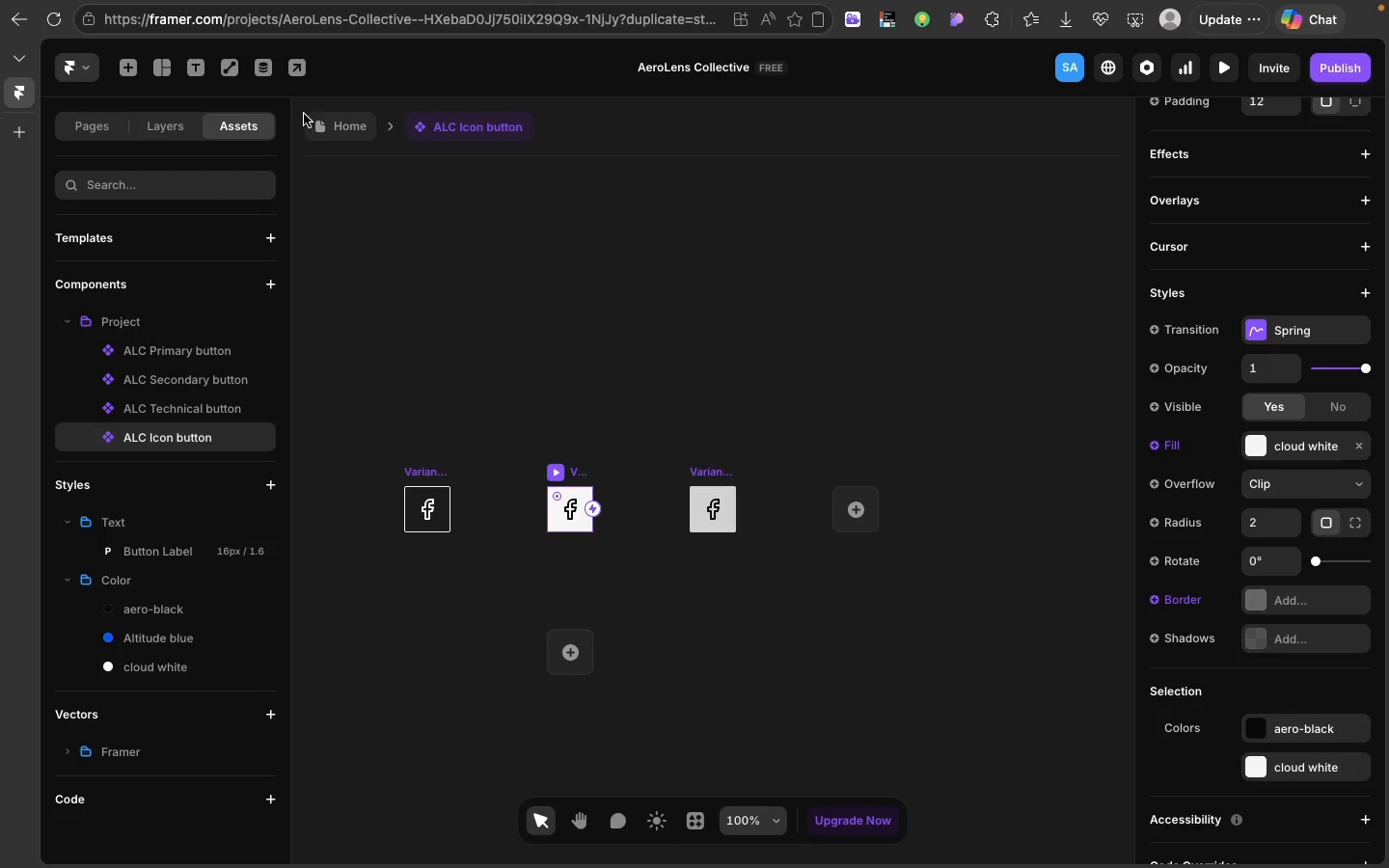 
left_click([306, 114])
 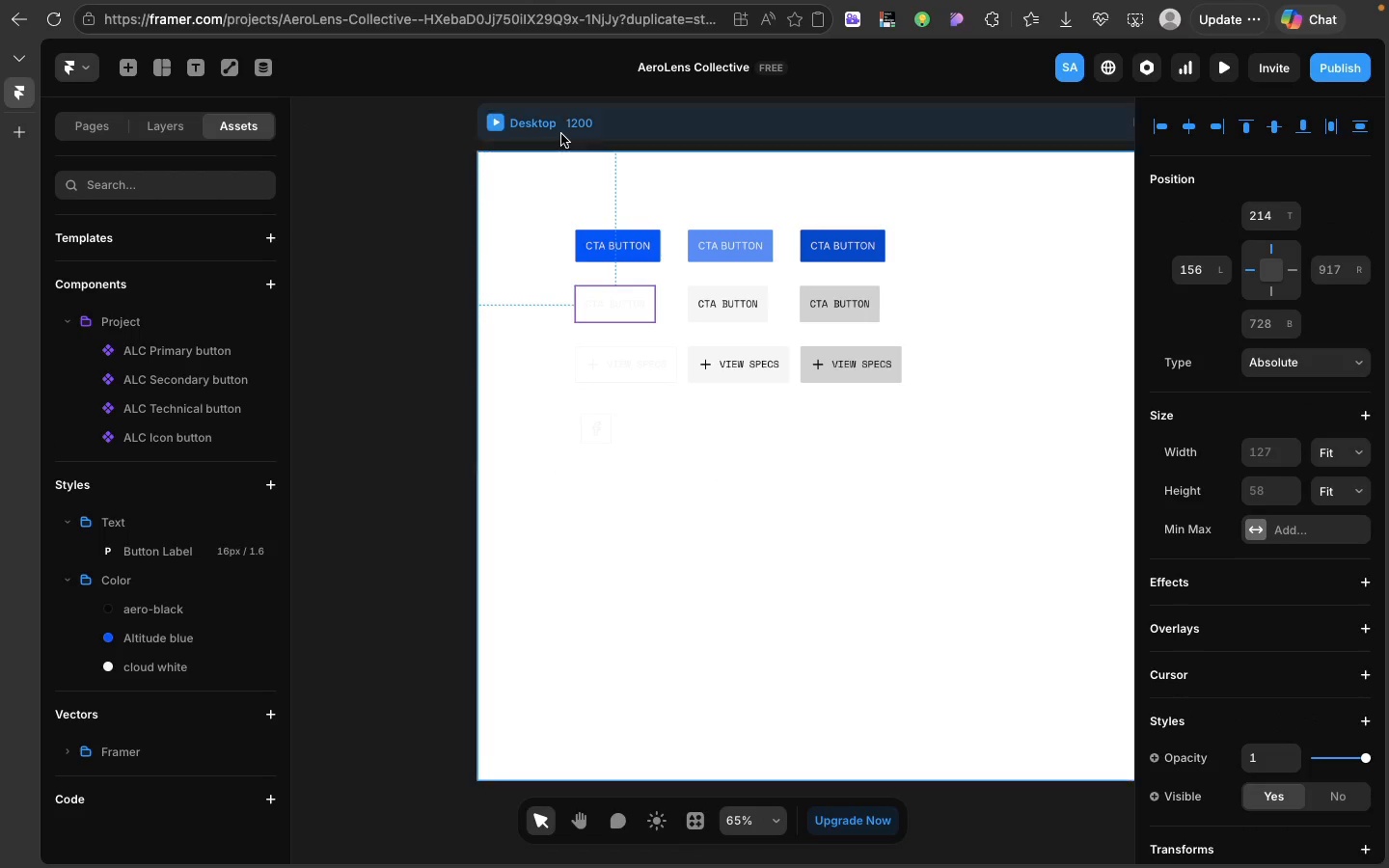 
left_click([560, 134])
 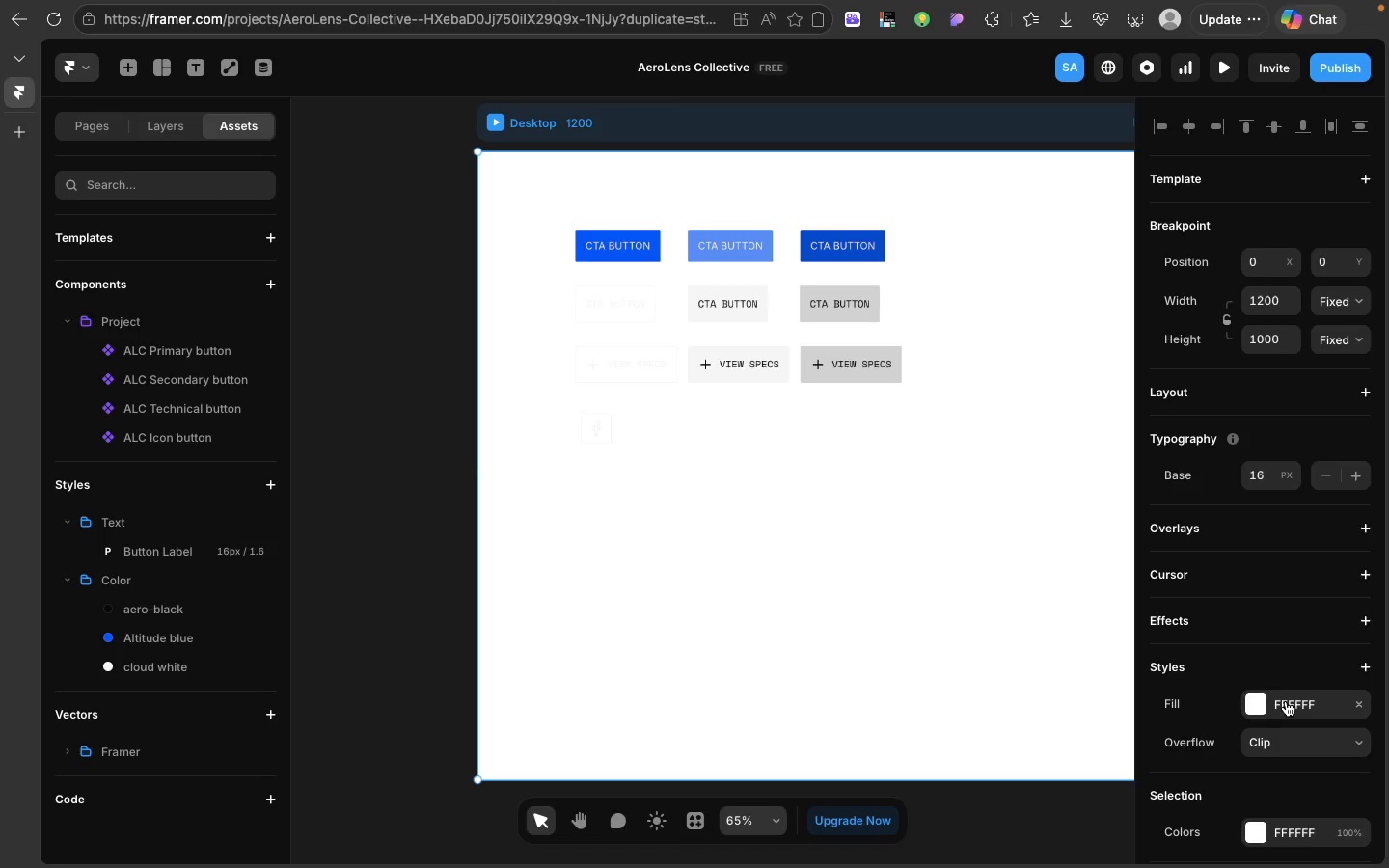 
wait(5.61)
 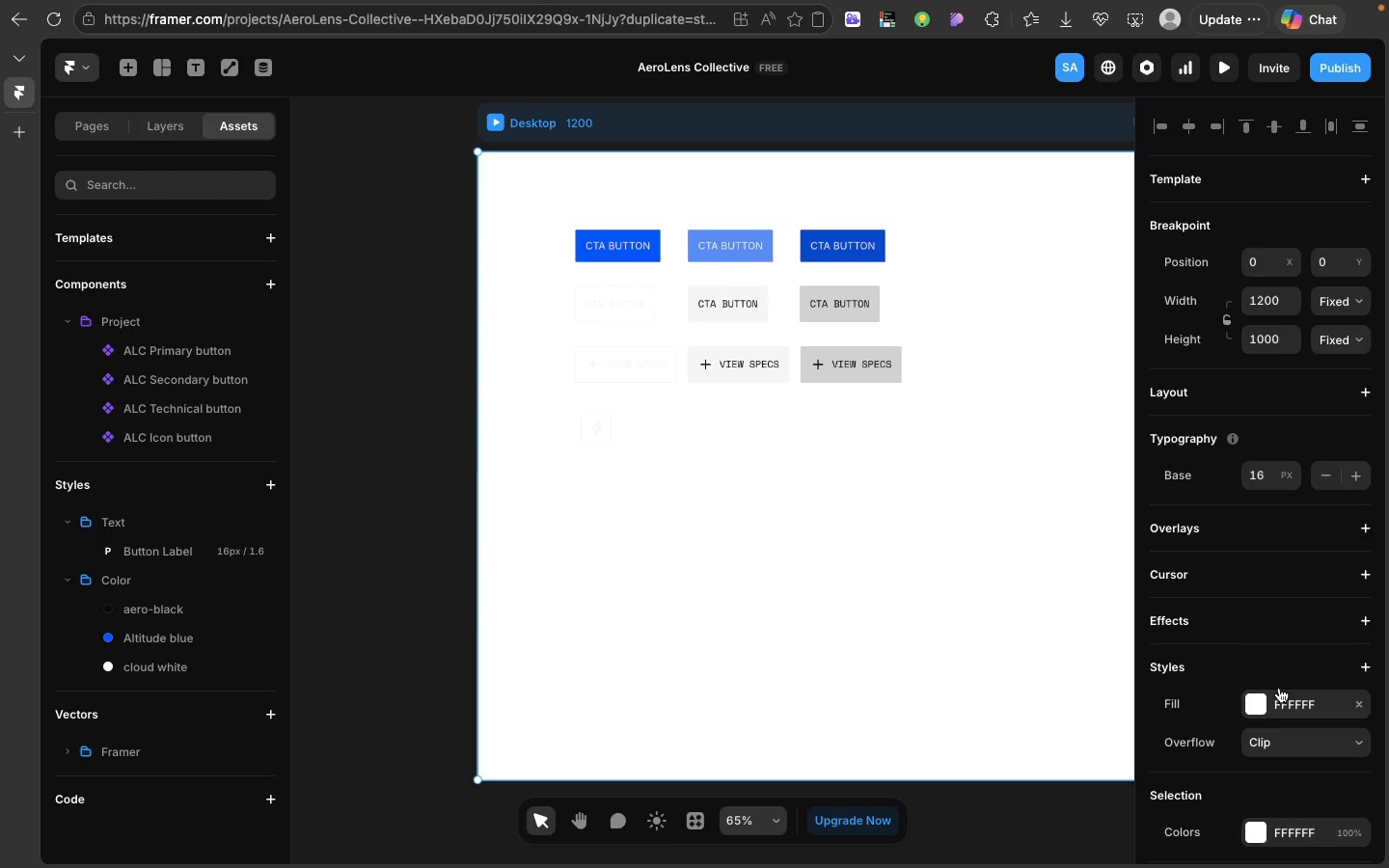 
left_click([1286, 700])
 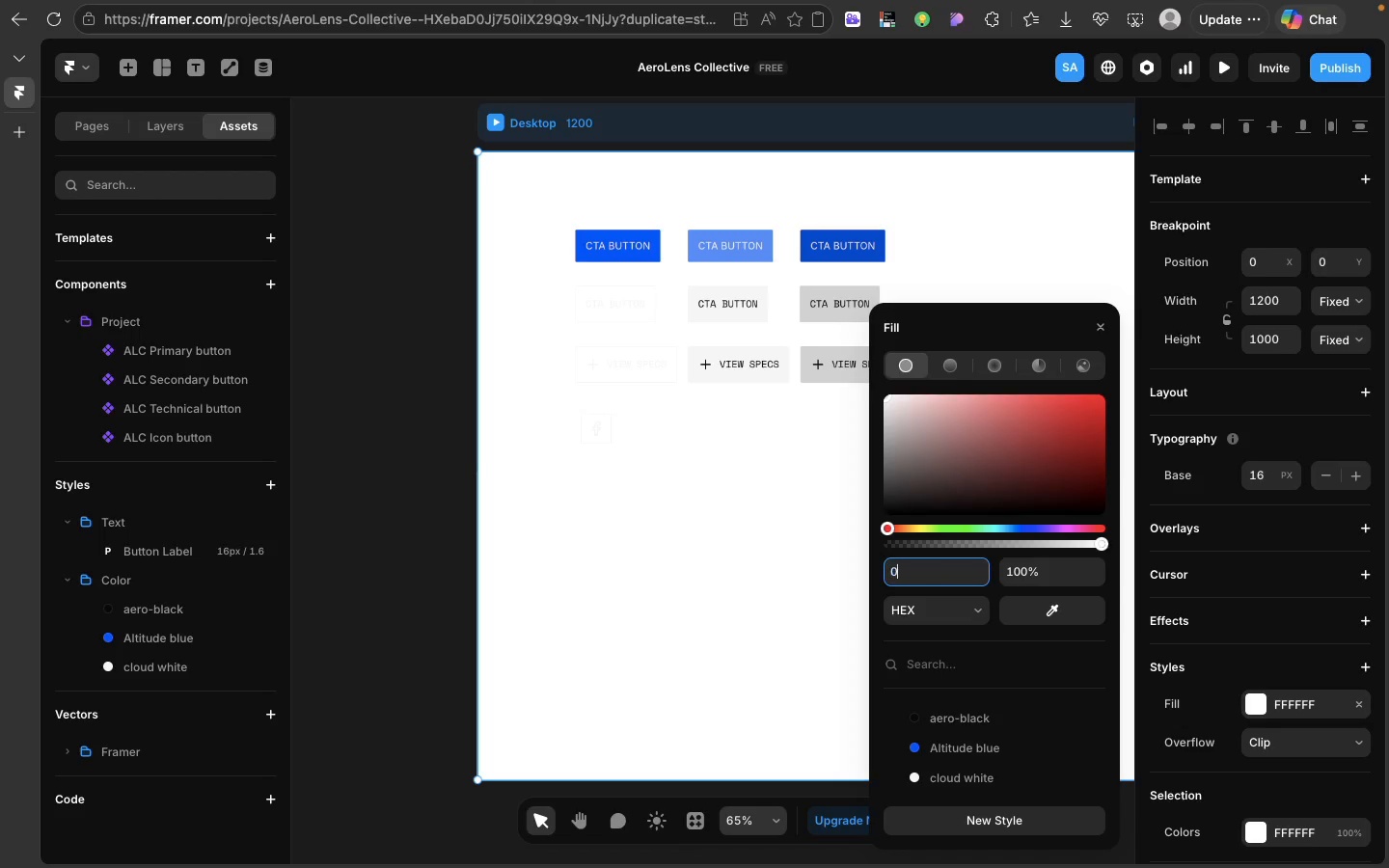 
type(0a)
 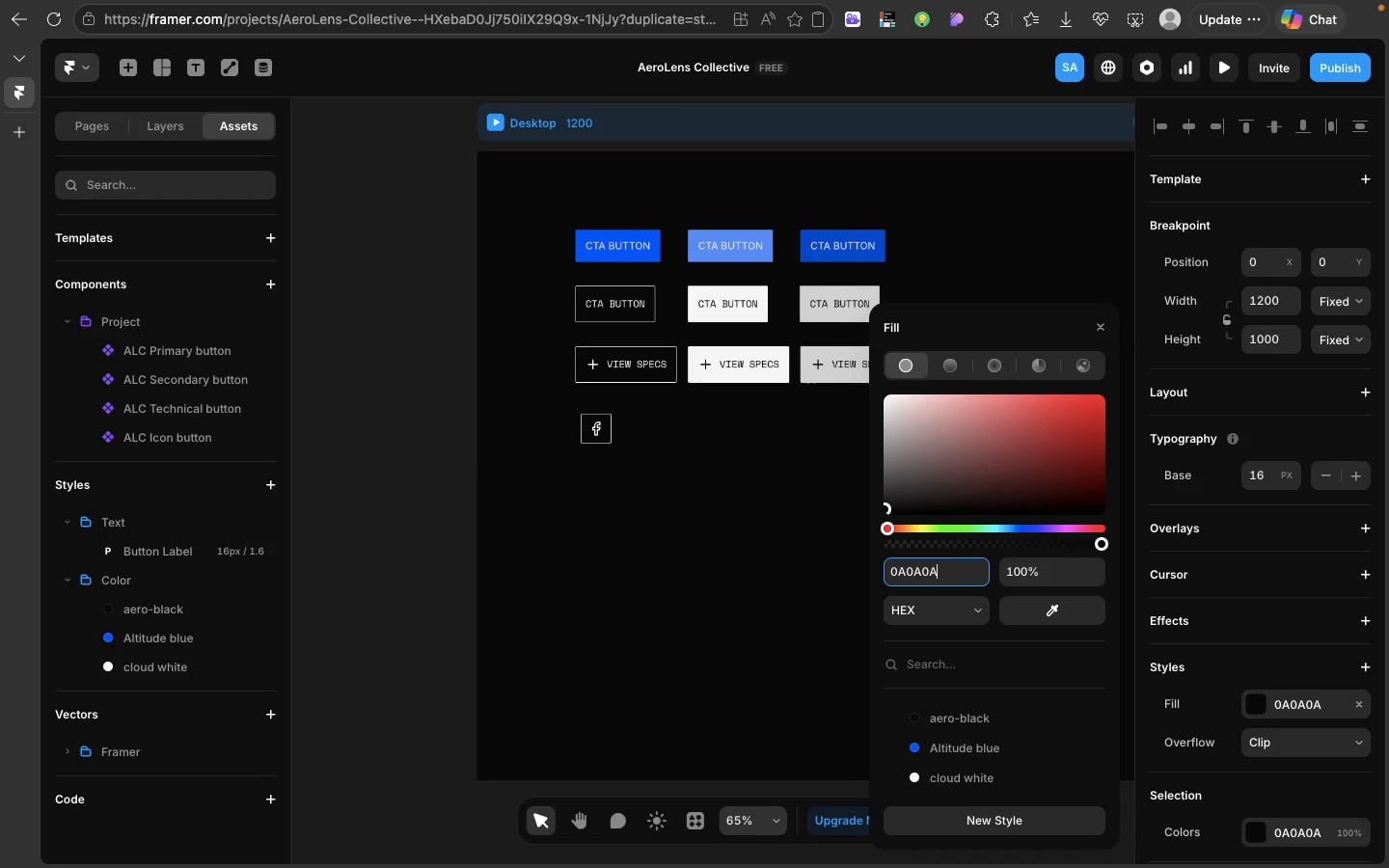 
key(Enter)
 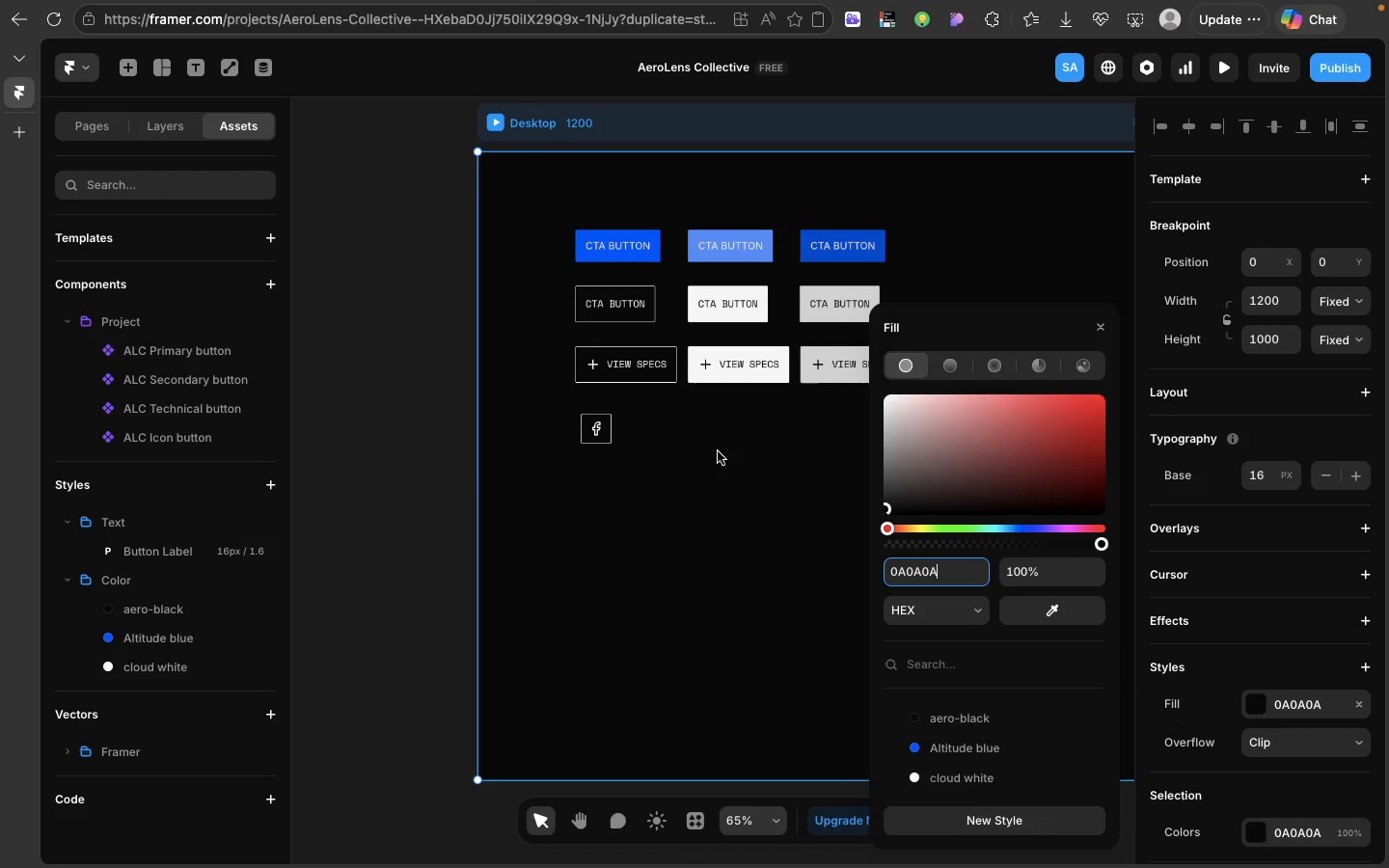 
left_click([718, 451])
 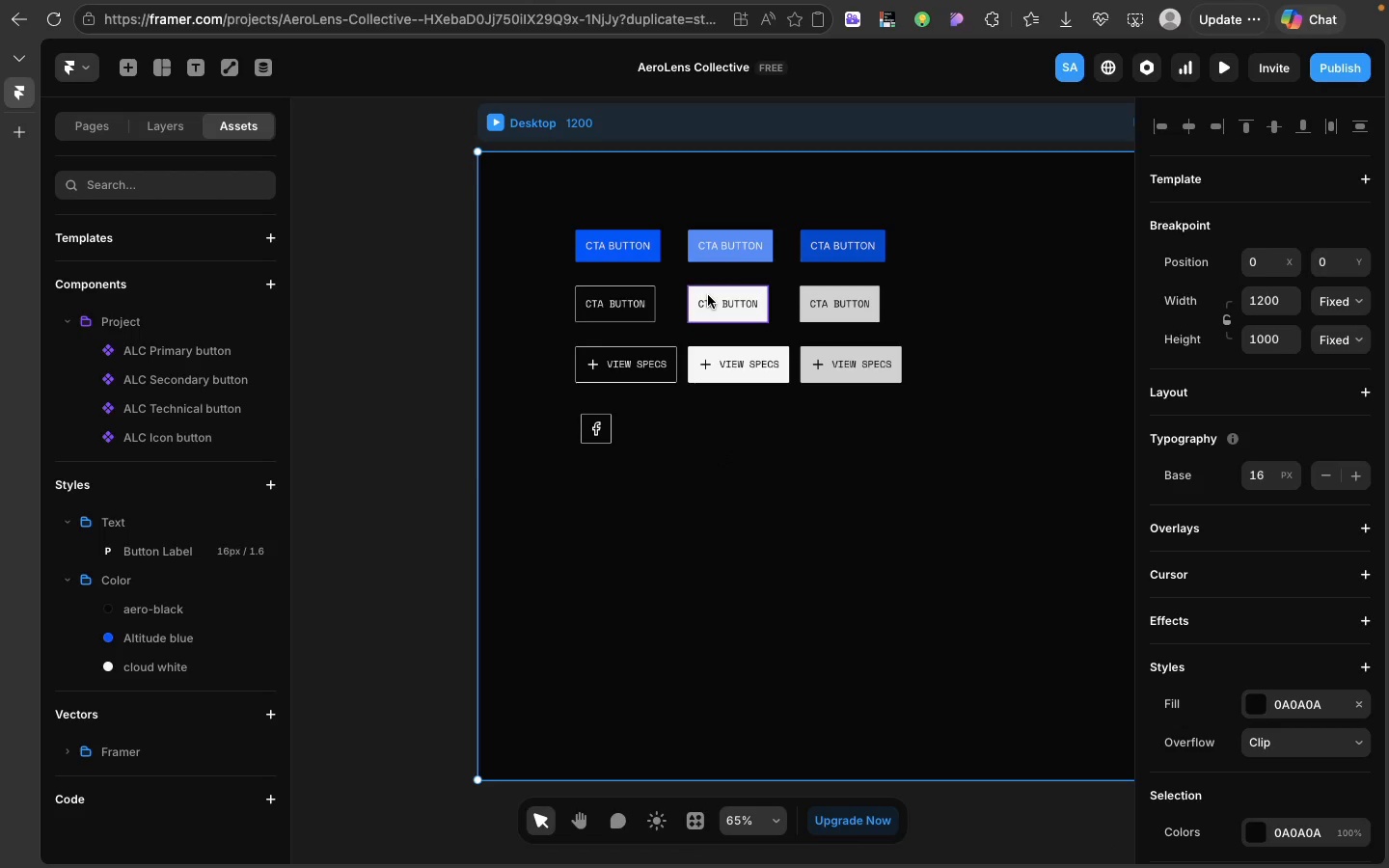 
left_click([708, 295])
 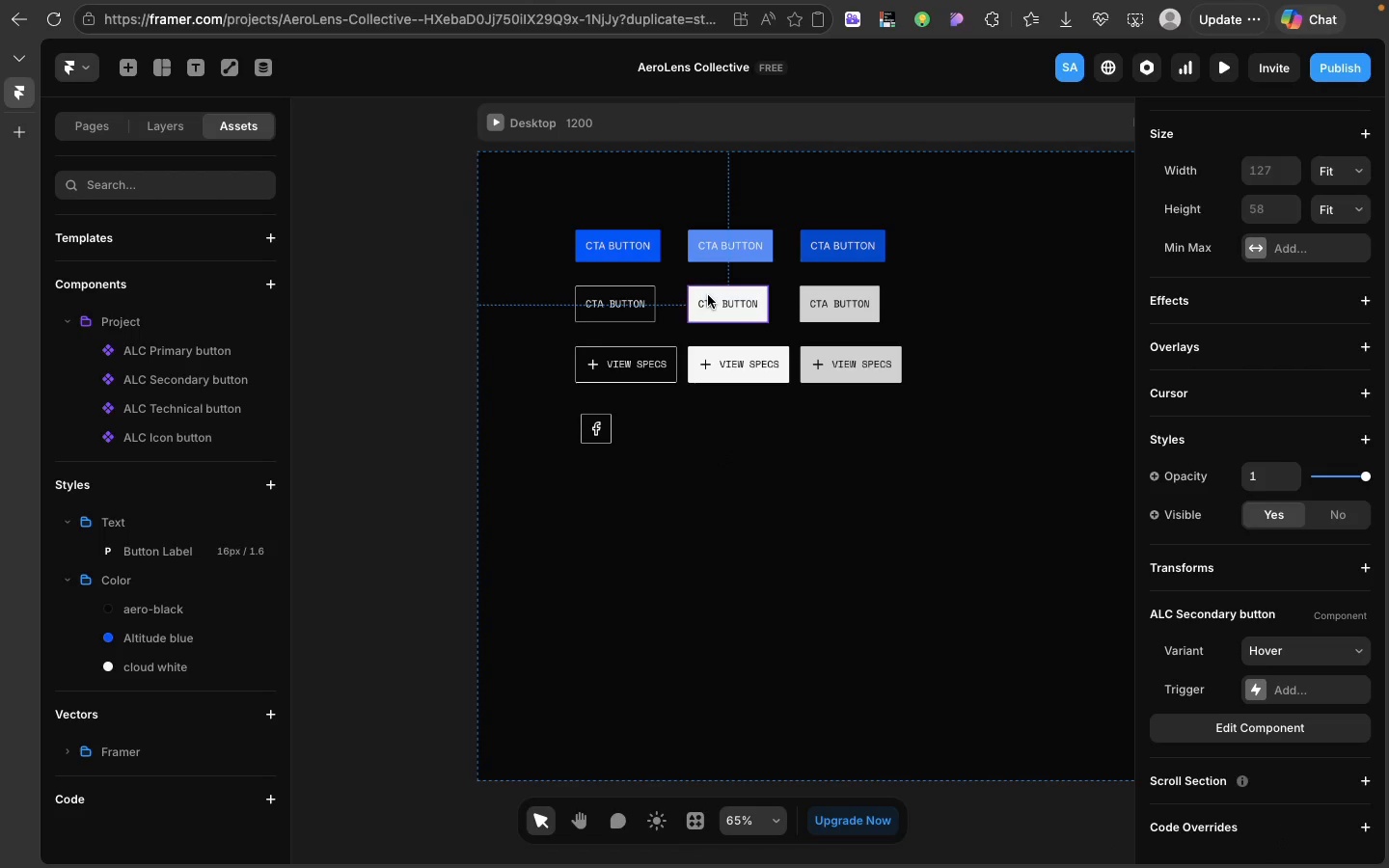 
left_click_drag(start_coordinate=[708, 295], to_coordinate=[713, 293])
 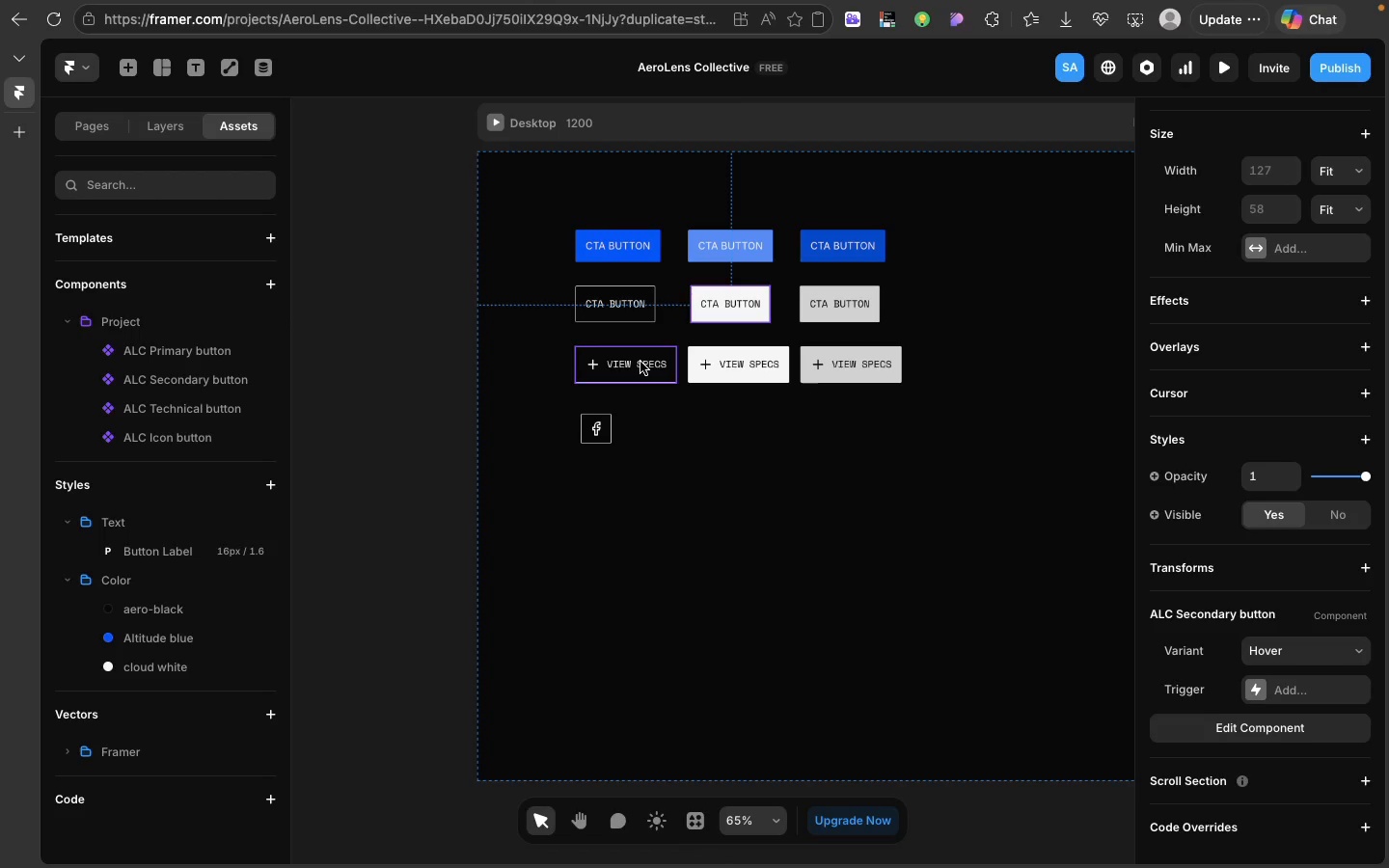 
left_click_drag(start_coordinate=[640, 362], to_coordinate=[624, 363])
 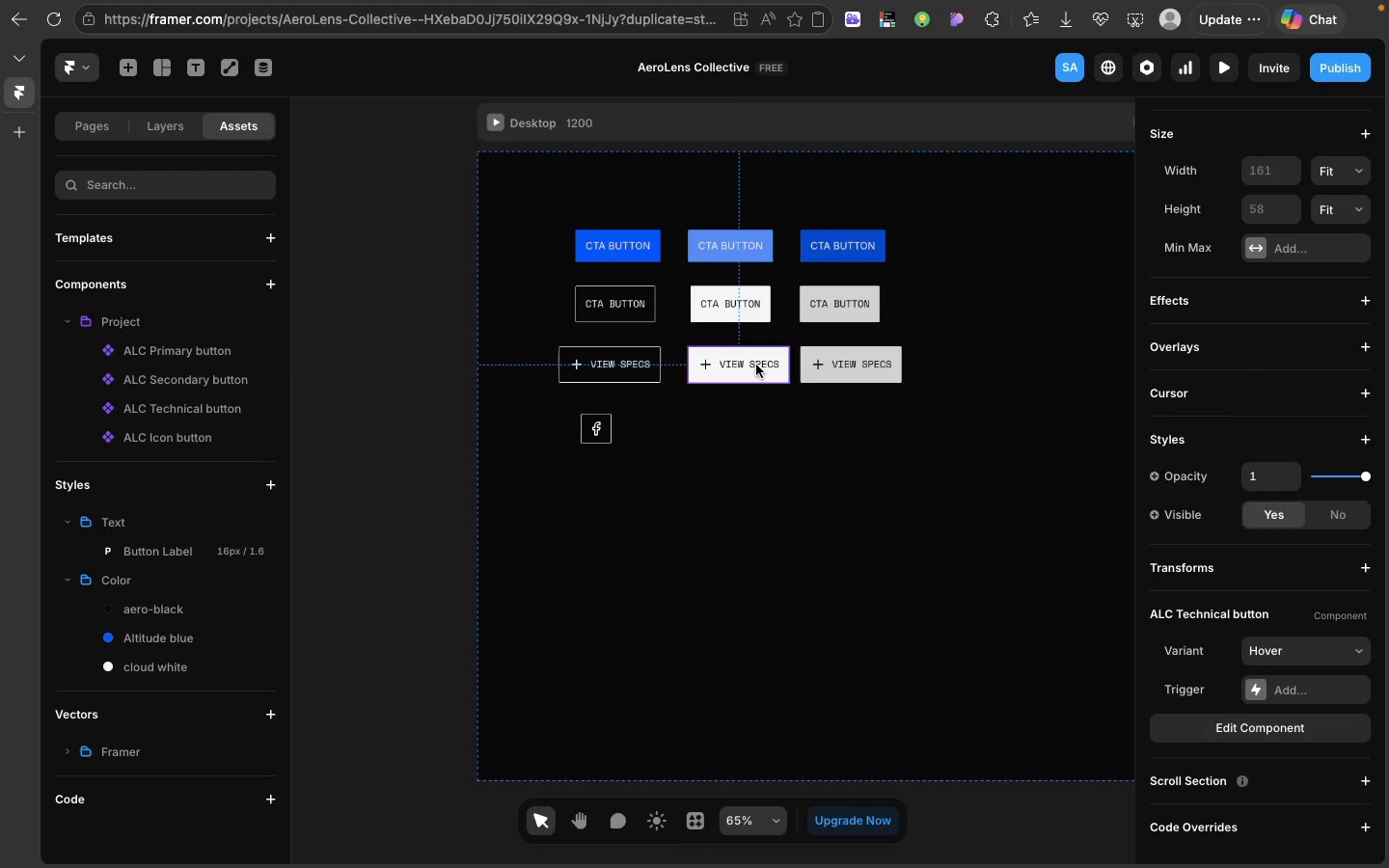 
left_click_drag(start_coordinate=[756, 365], to_coordinate=[749, 363])
 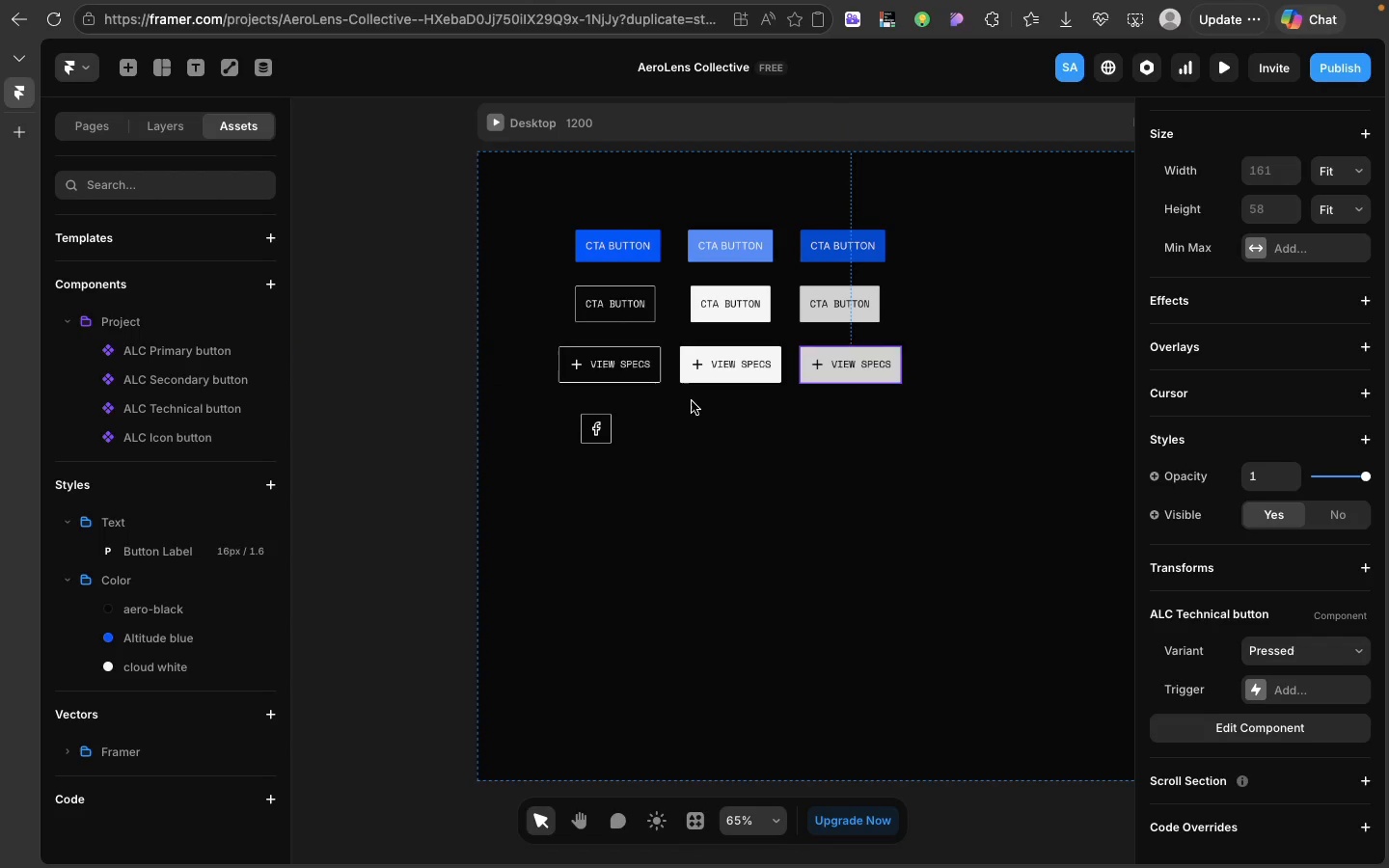 
left_click([601, 421])
 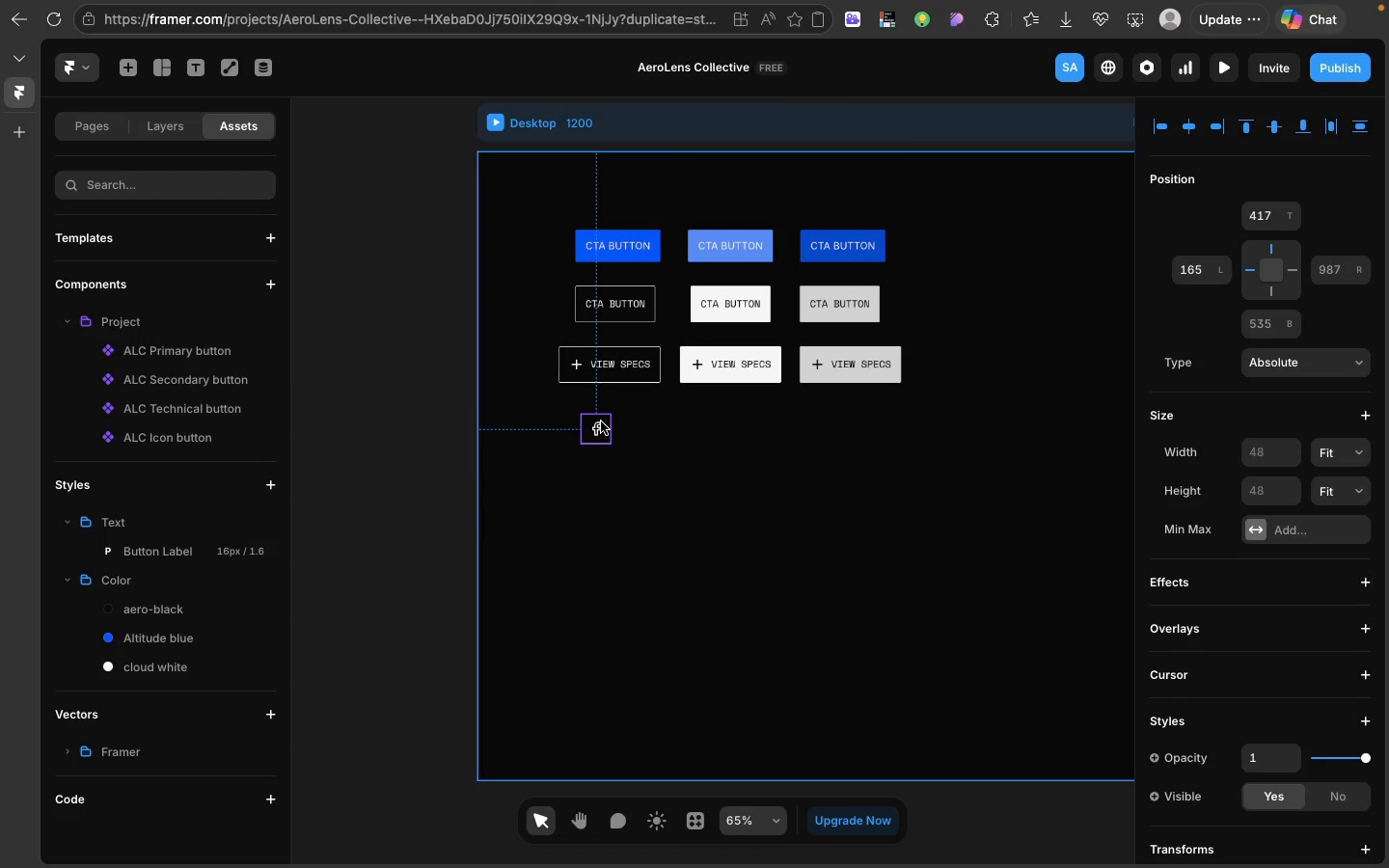 
key(Meta+D)
 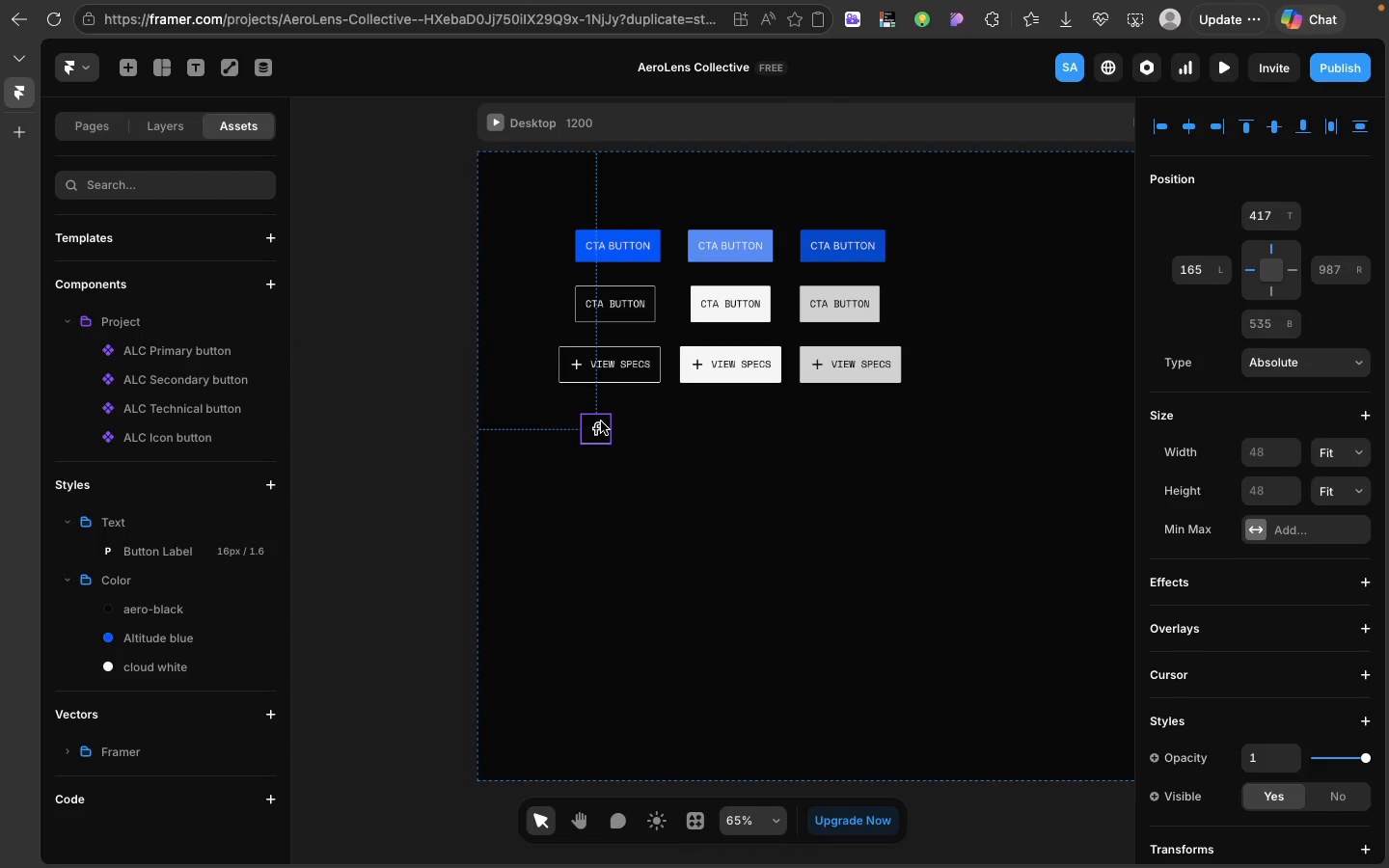 
left_click_drag(start_coordinate=[601, 421], to_coordinate=[660, 424])
 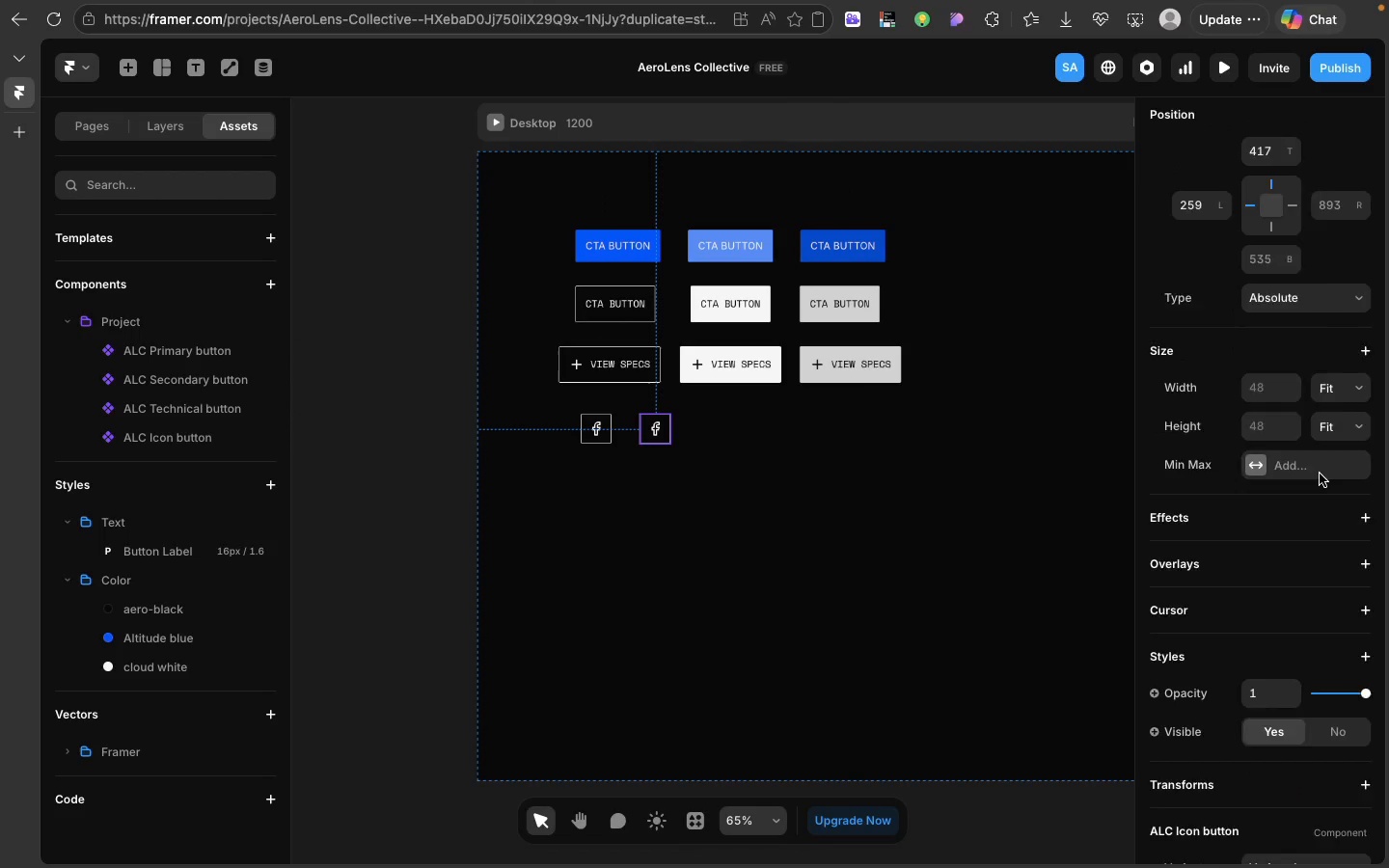 
scroll: coordinate [1320, 474], scroll_direction: down, amount: 85.0
 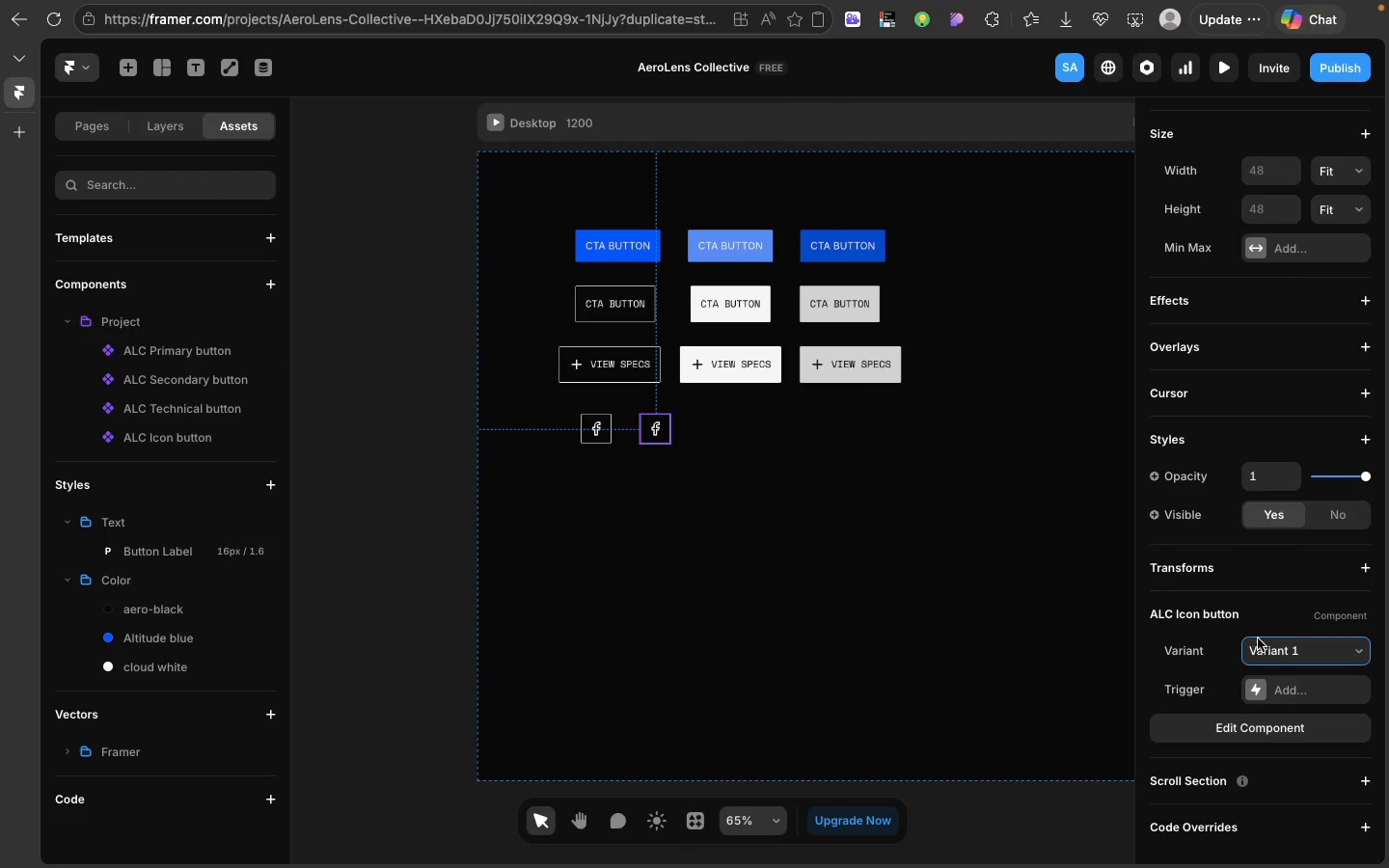 
left_click([1258, 638])
 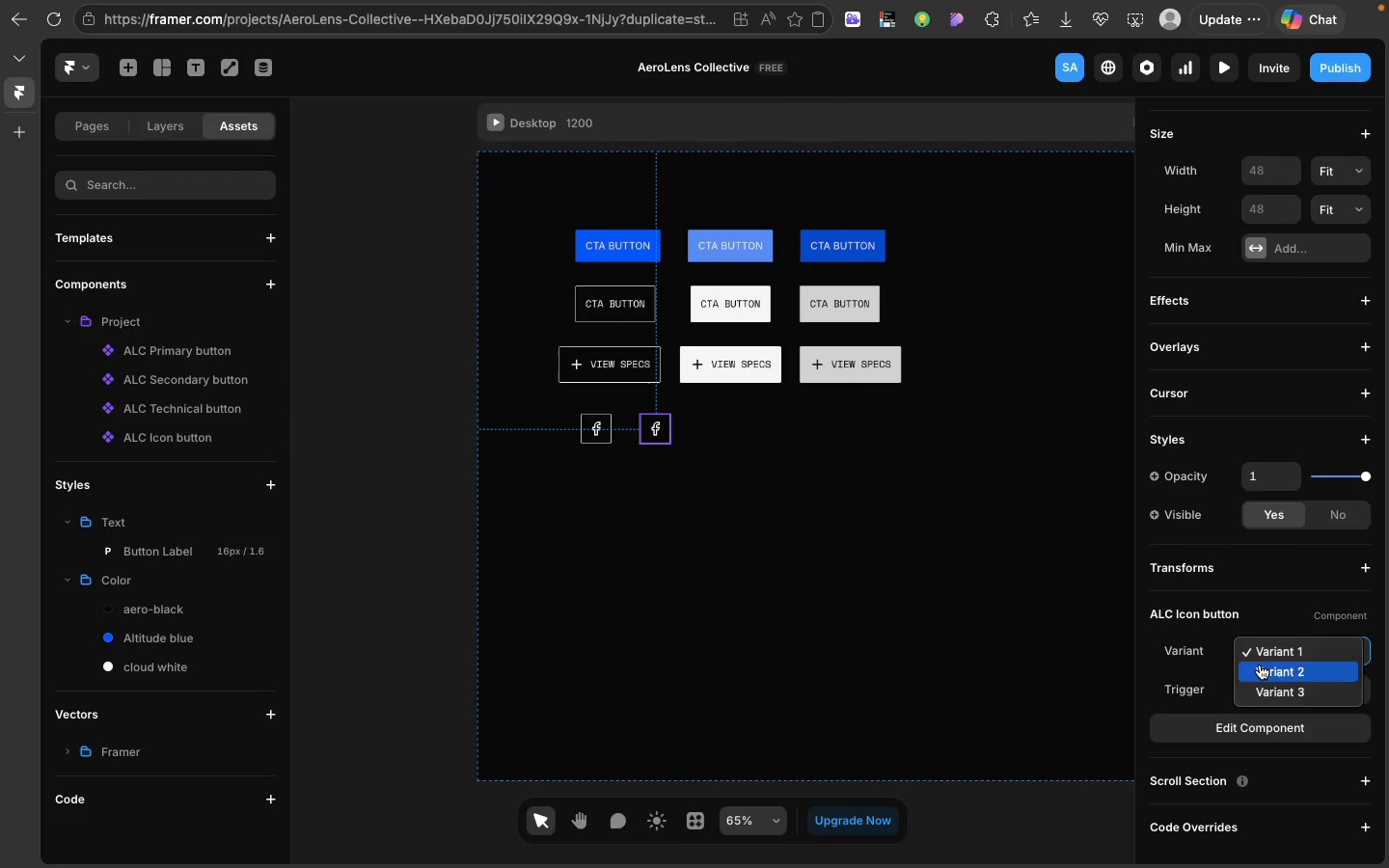 
left_click([1260, 665])
 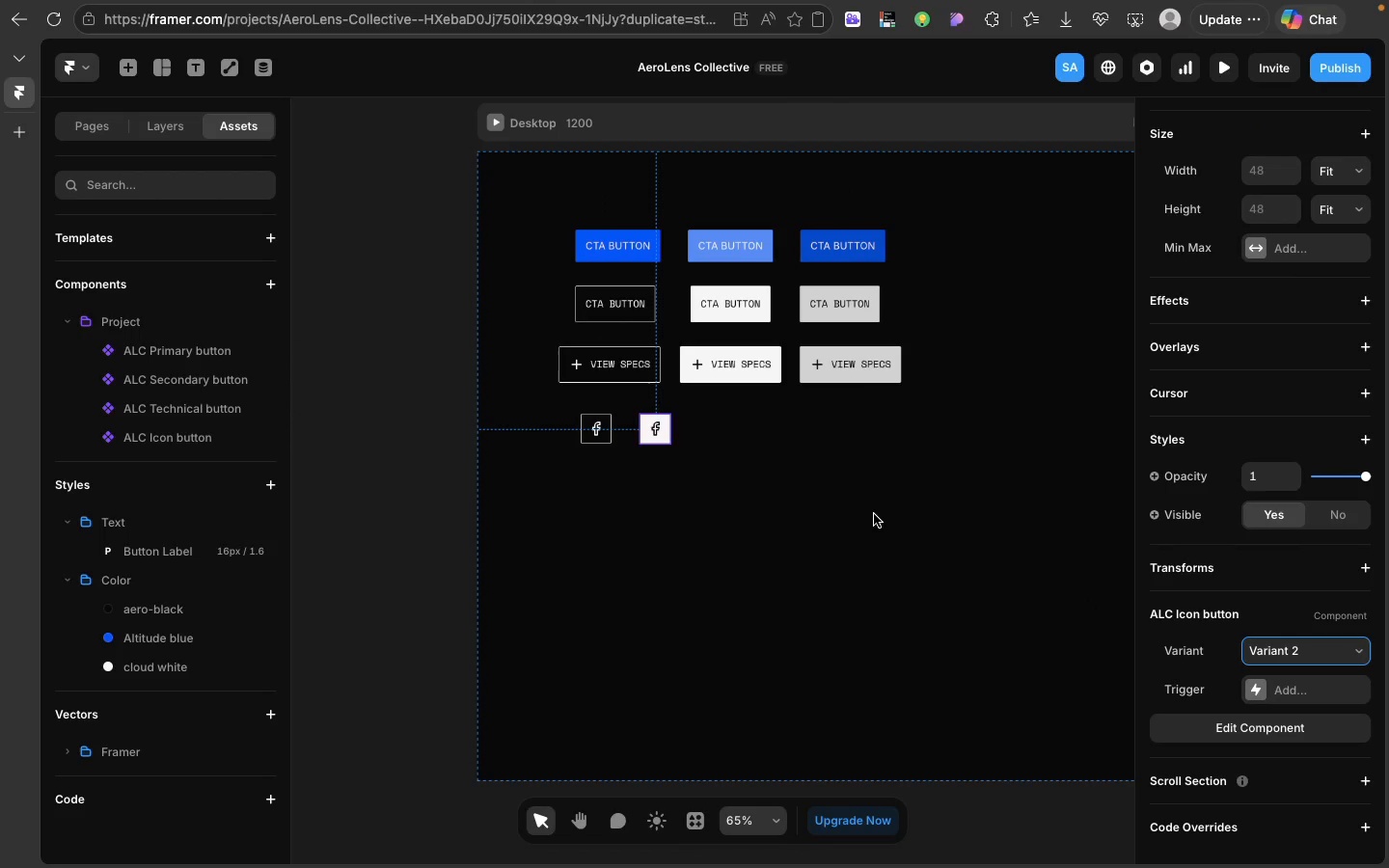 
key(Meta+CommandLeft)
 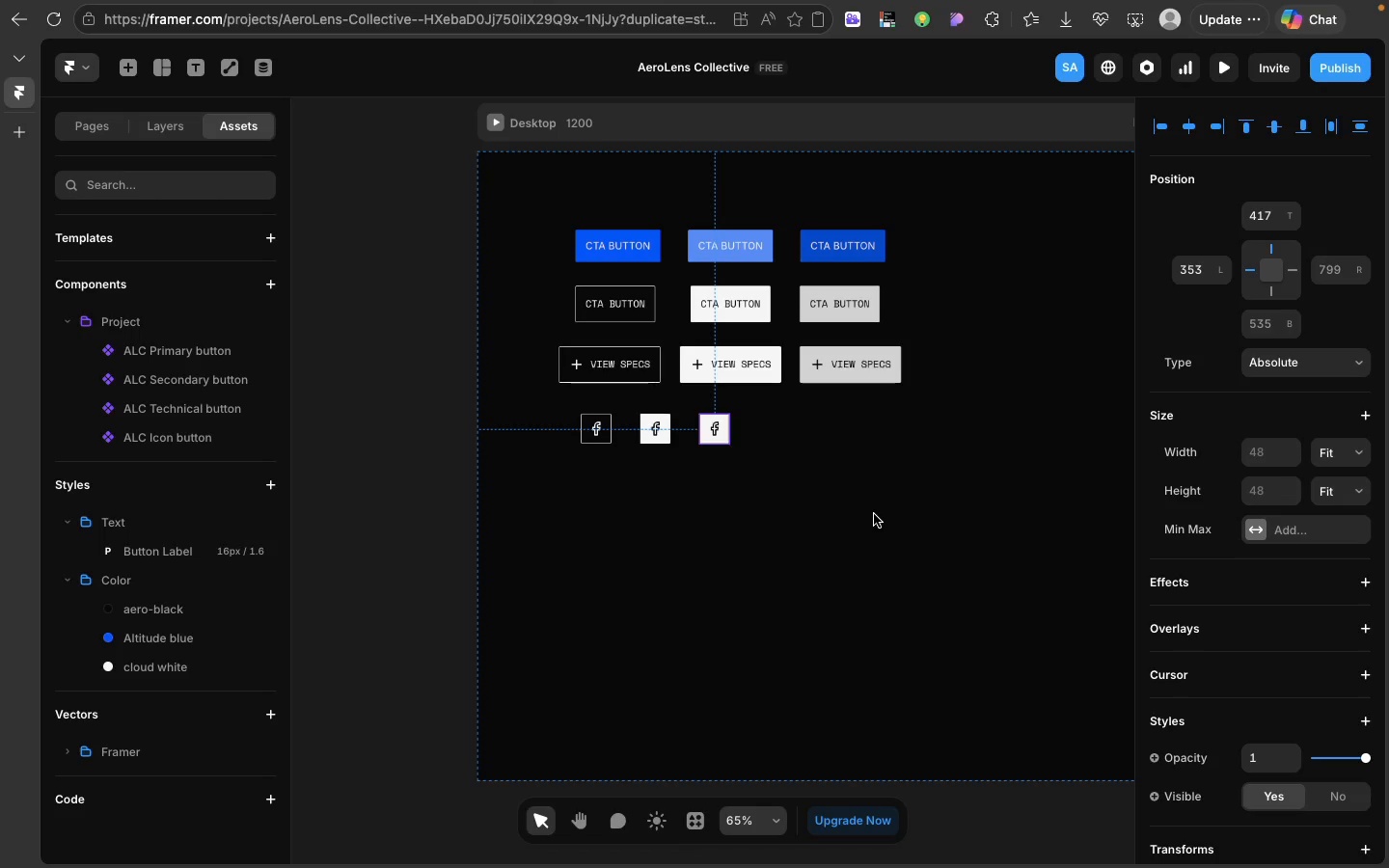 
key(Meta+D)
 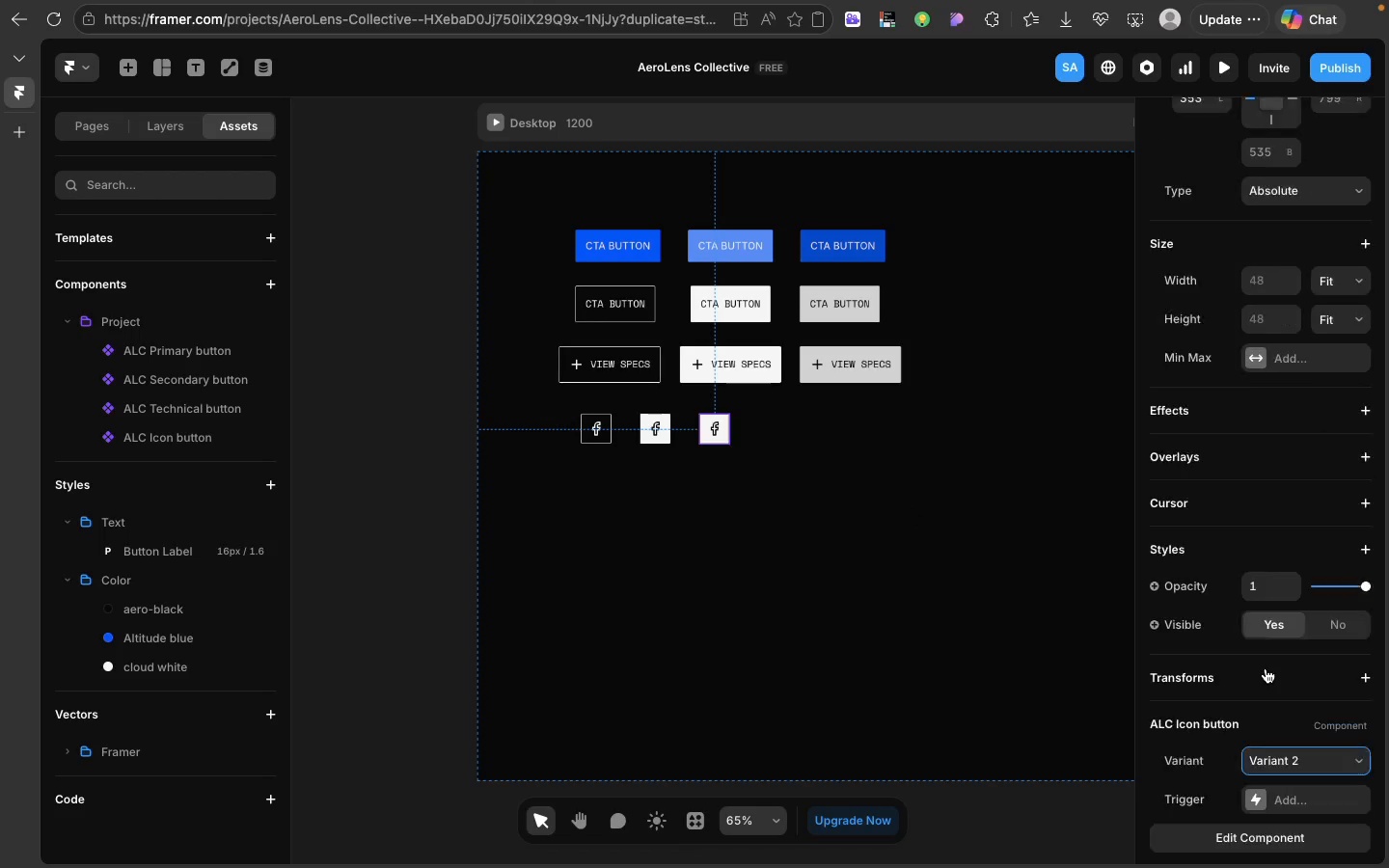 
scroll: coordinate [1266, 668], scroll_direction: down, amount: 58.0
 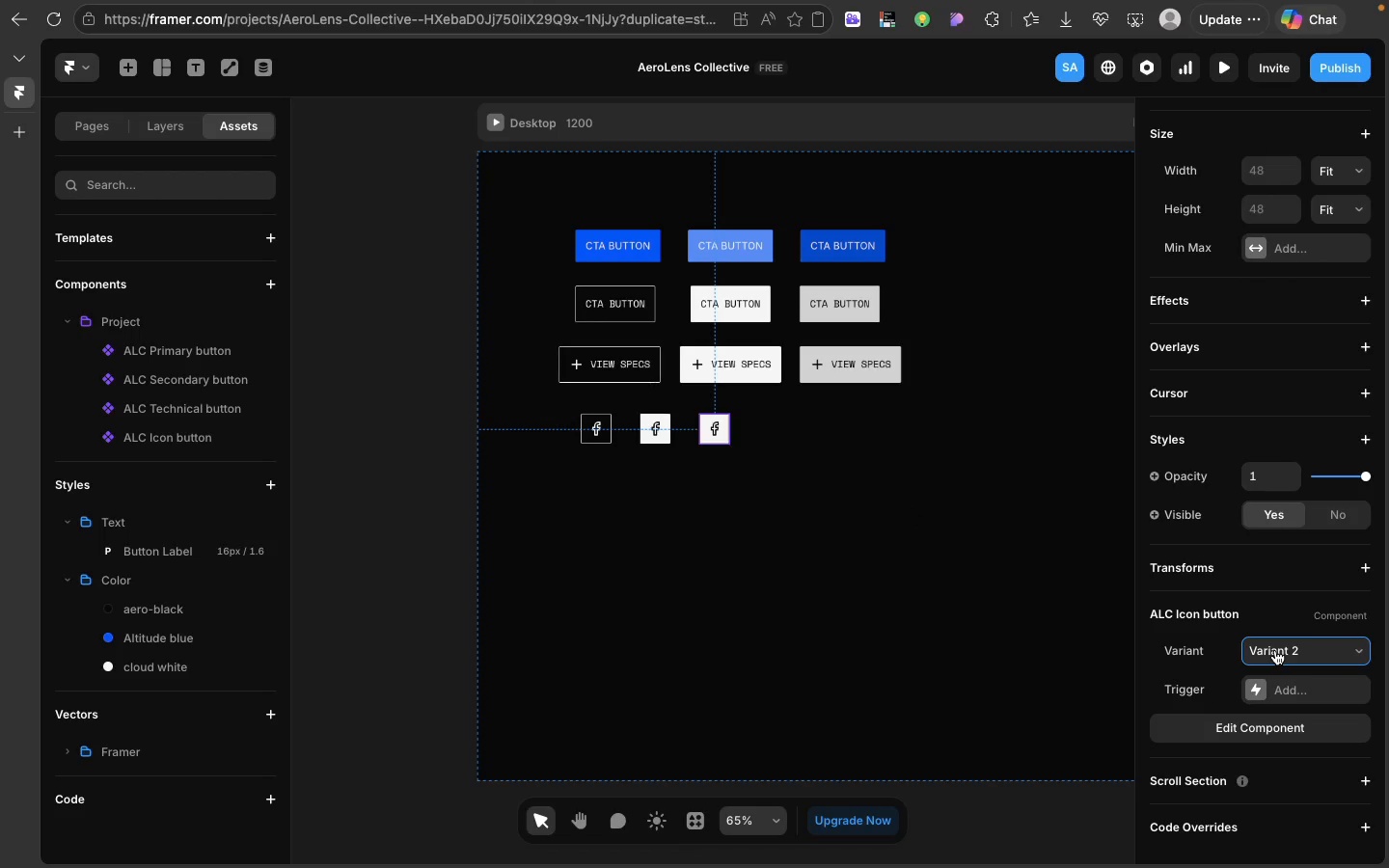 
left_click([1275, 650])
 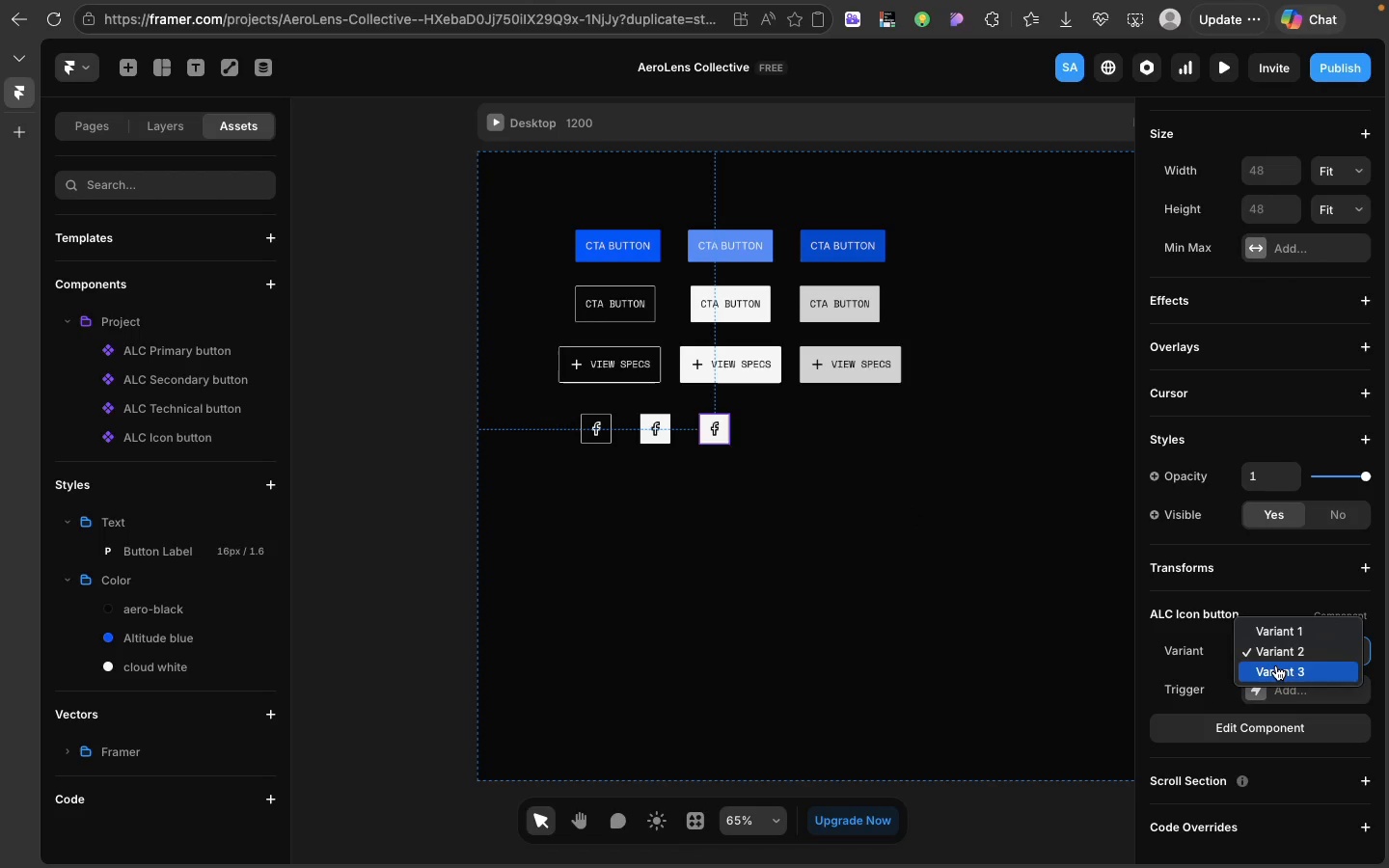 
left_click([1276, 665])
 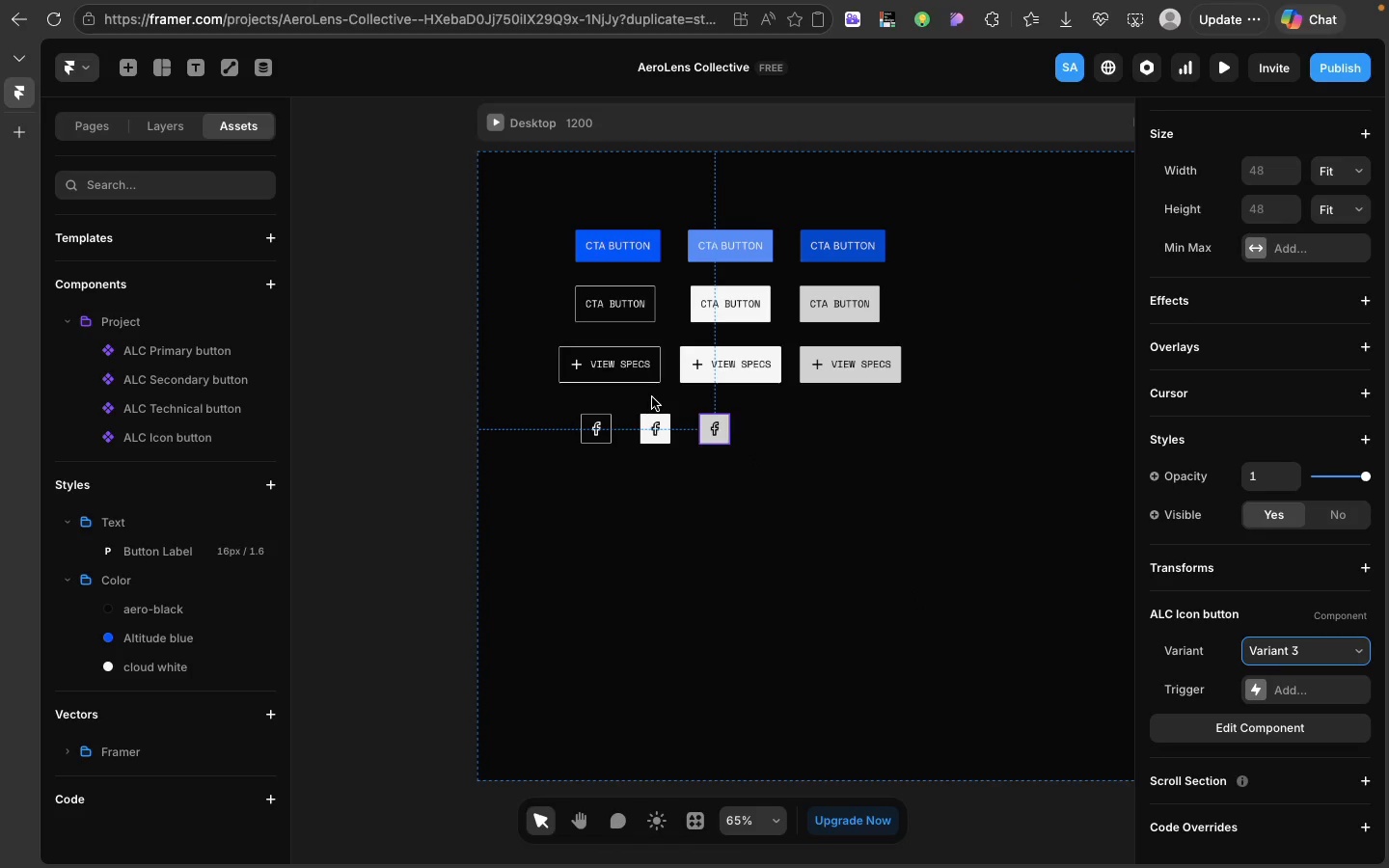 
left_click([653, 413])
 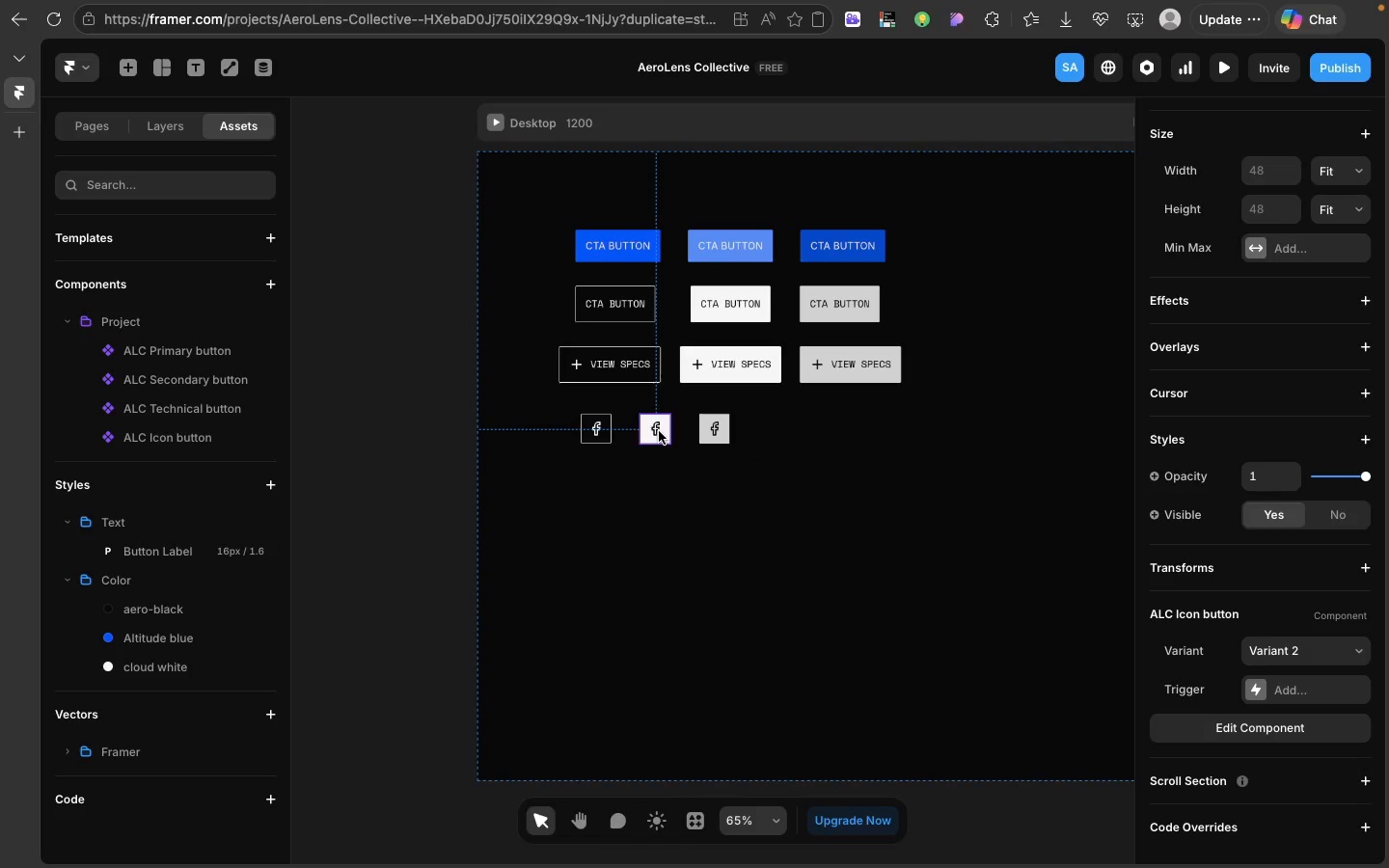 
left_click([659, 431])